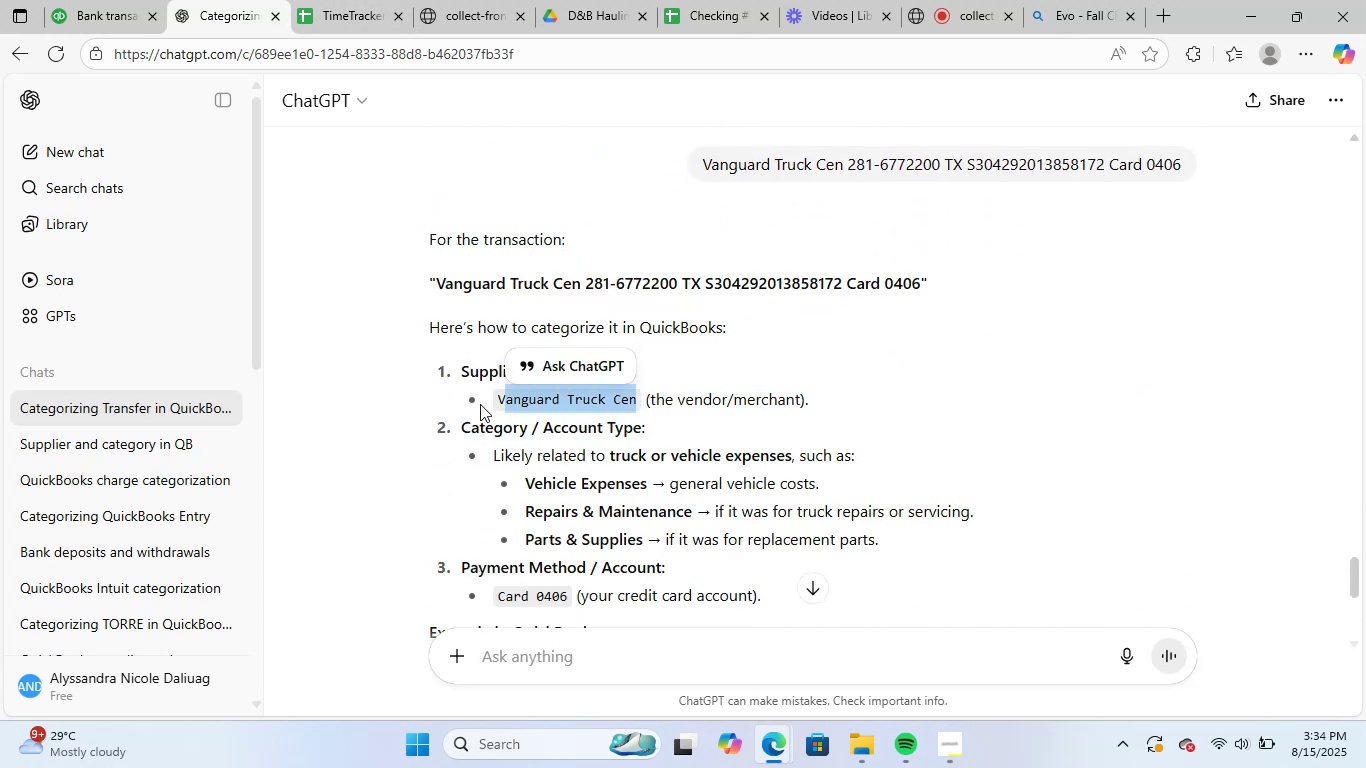 
left_click_drag(start_coordinate=[495, 401], to_coordinate=[501, 401])
 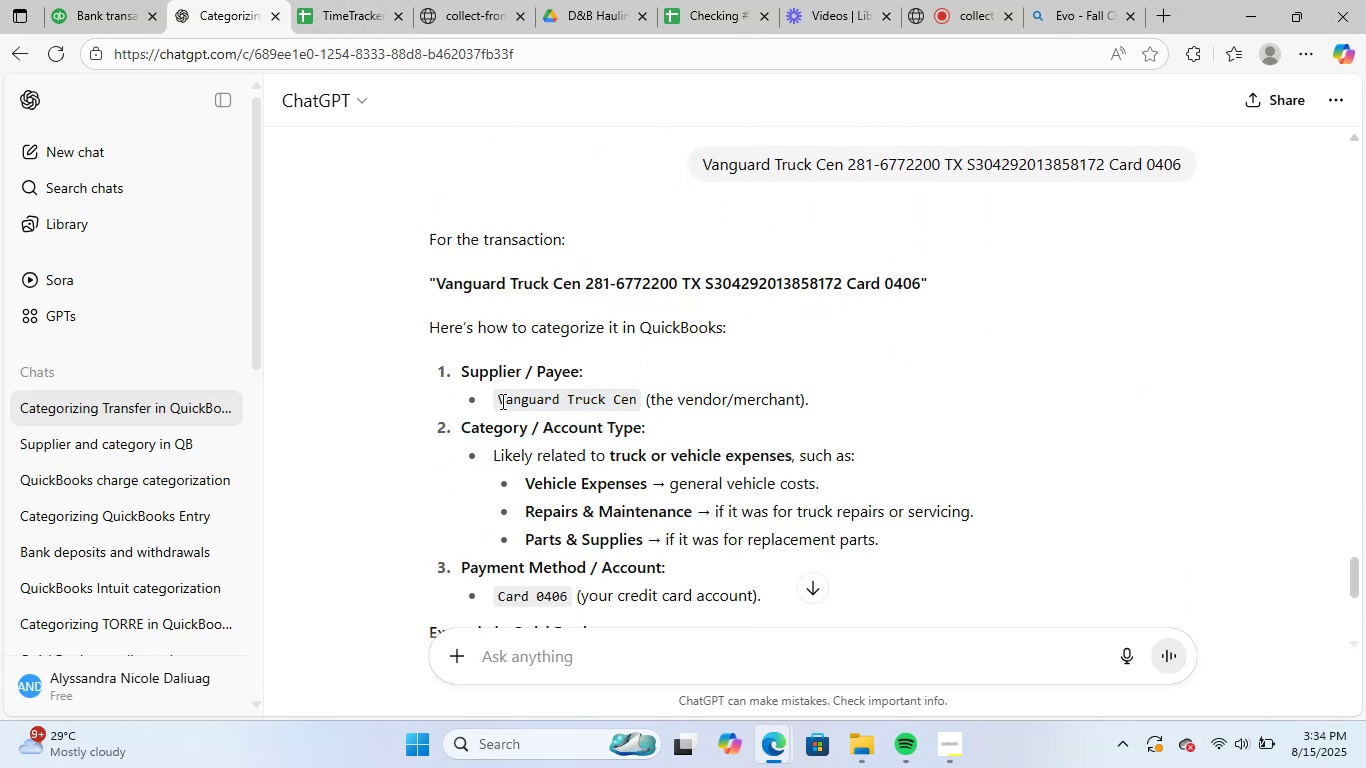 
left_click_drag(start_coordinate=[501, 401], to_coordinate=[642, 405])
 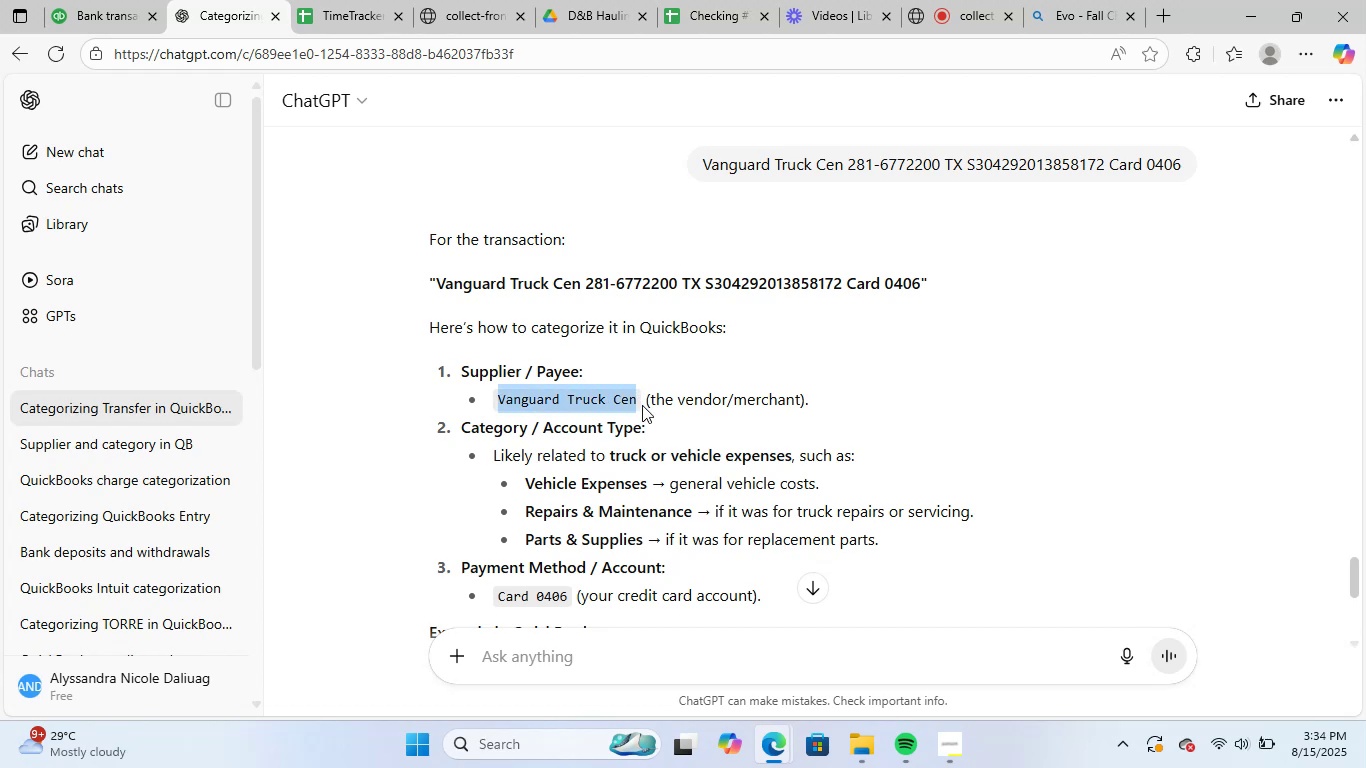 
key(Control+ControlLeft)
 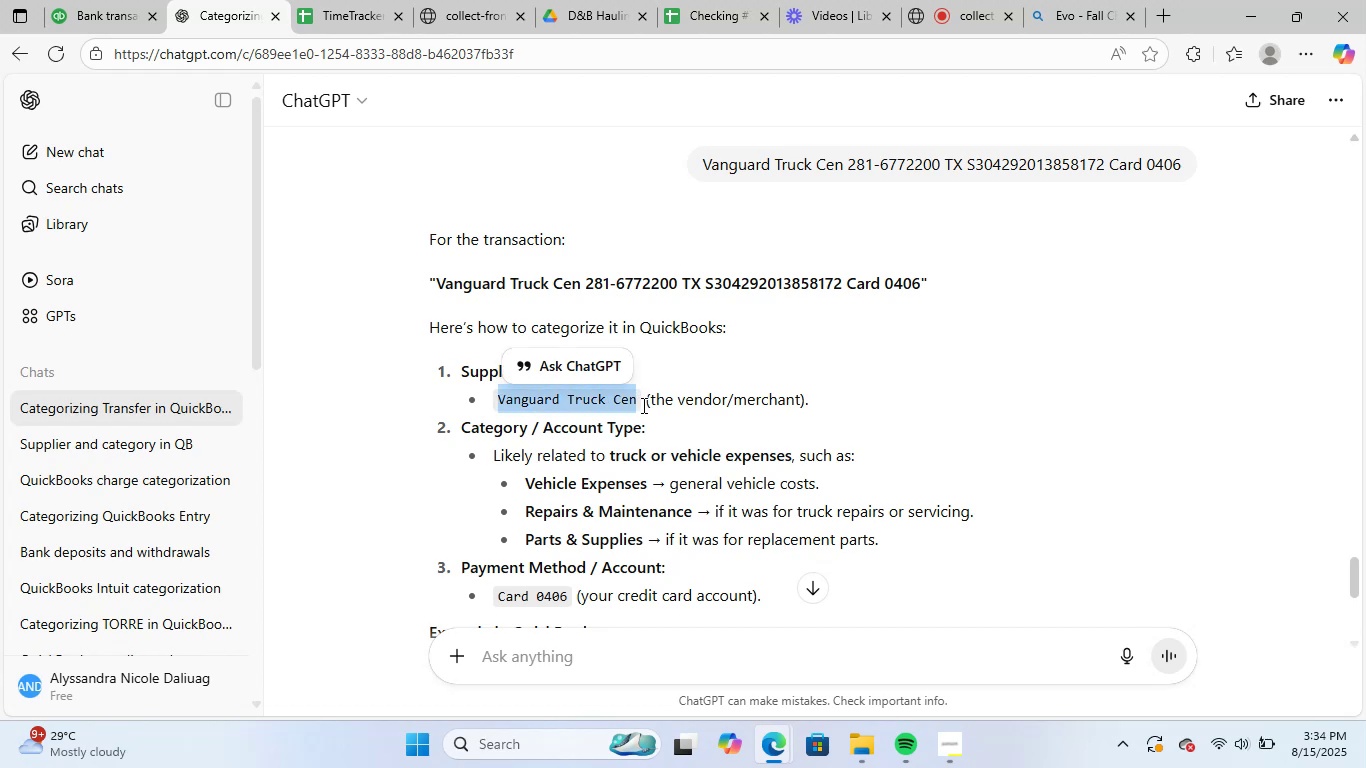 
key(Control+C)
 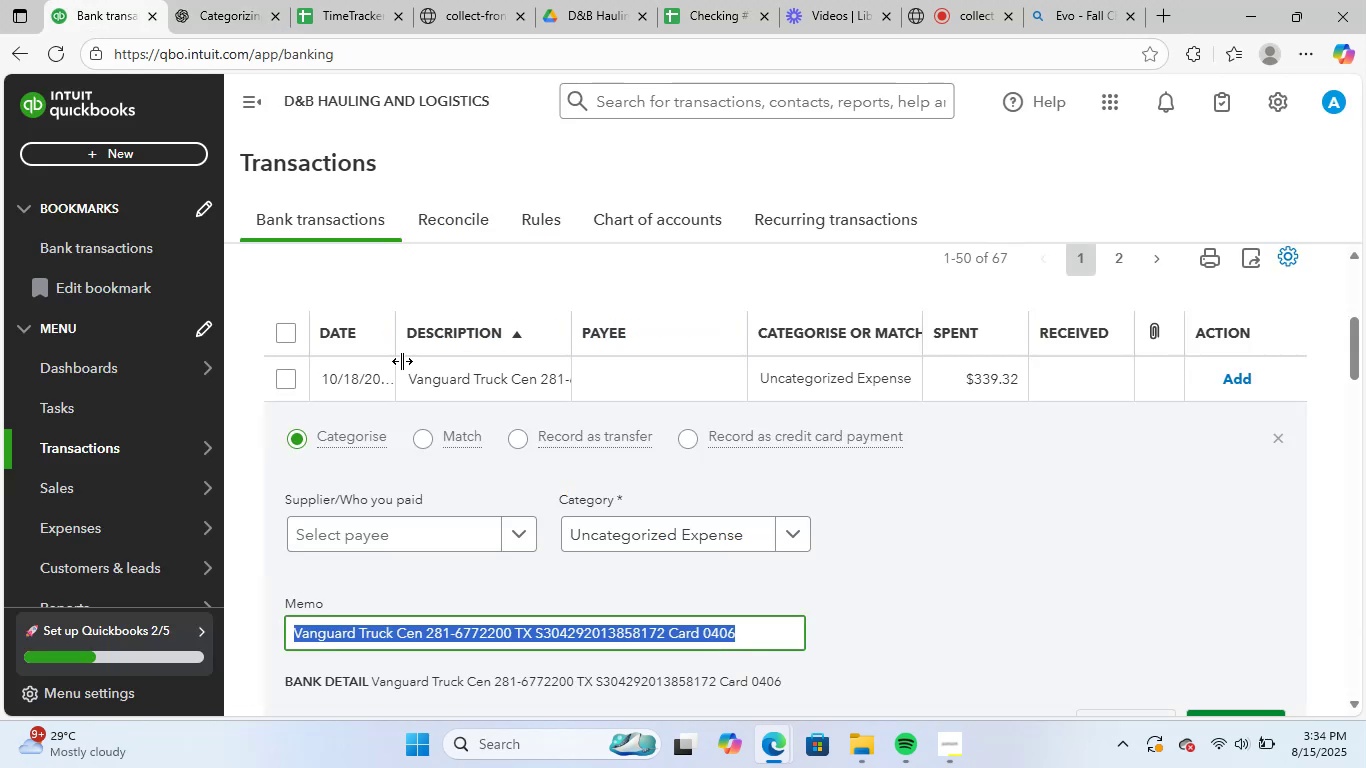 
key(Control+ControlLeft)
 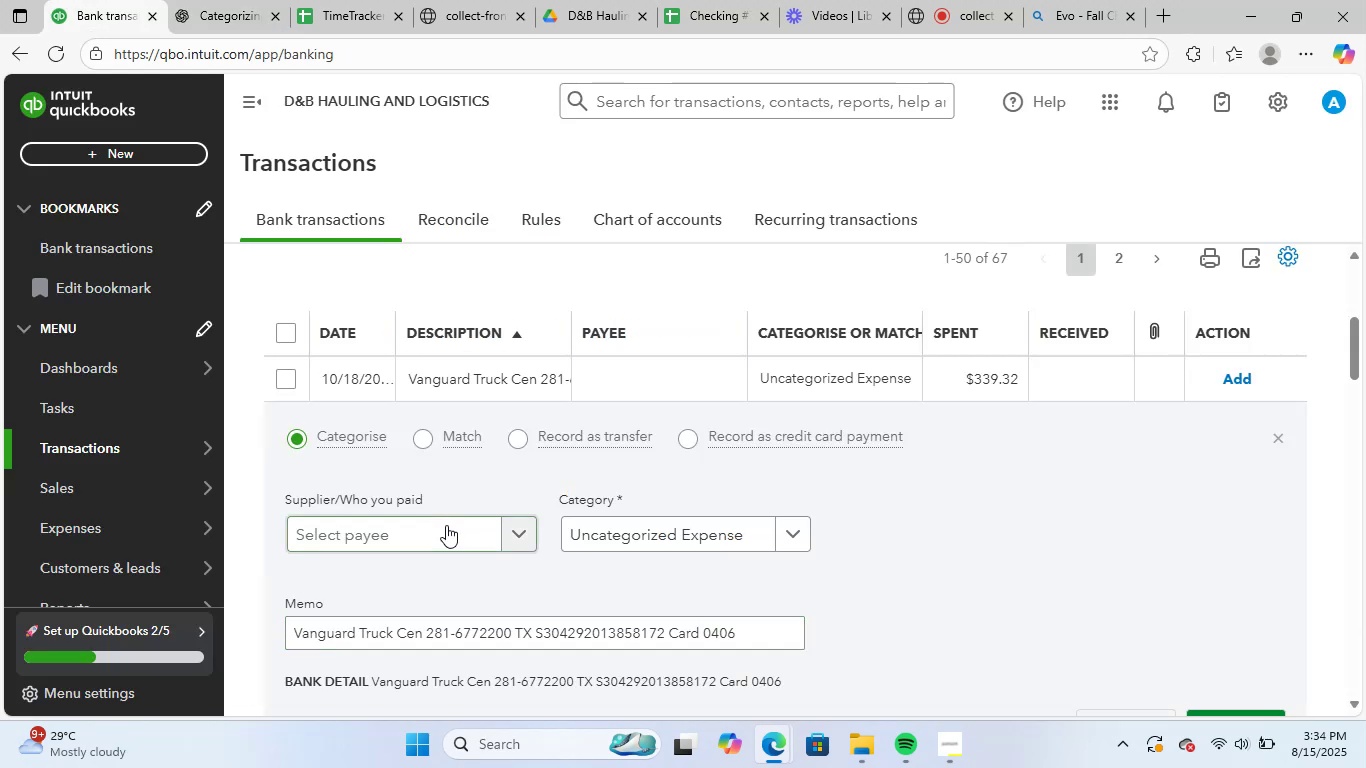 
double_click([446, 525])
 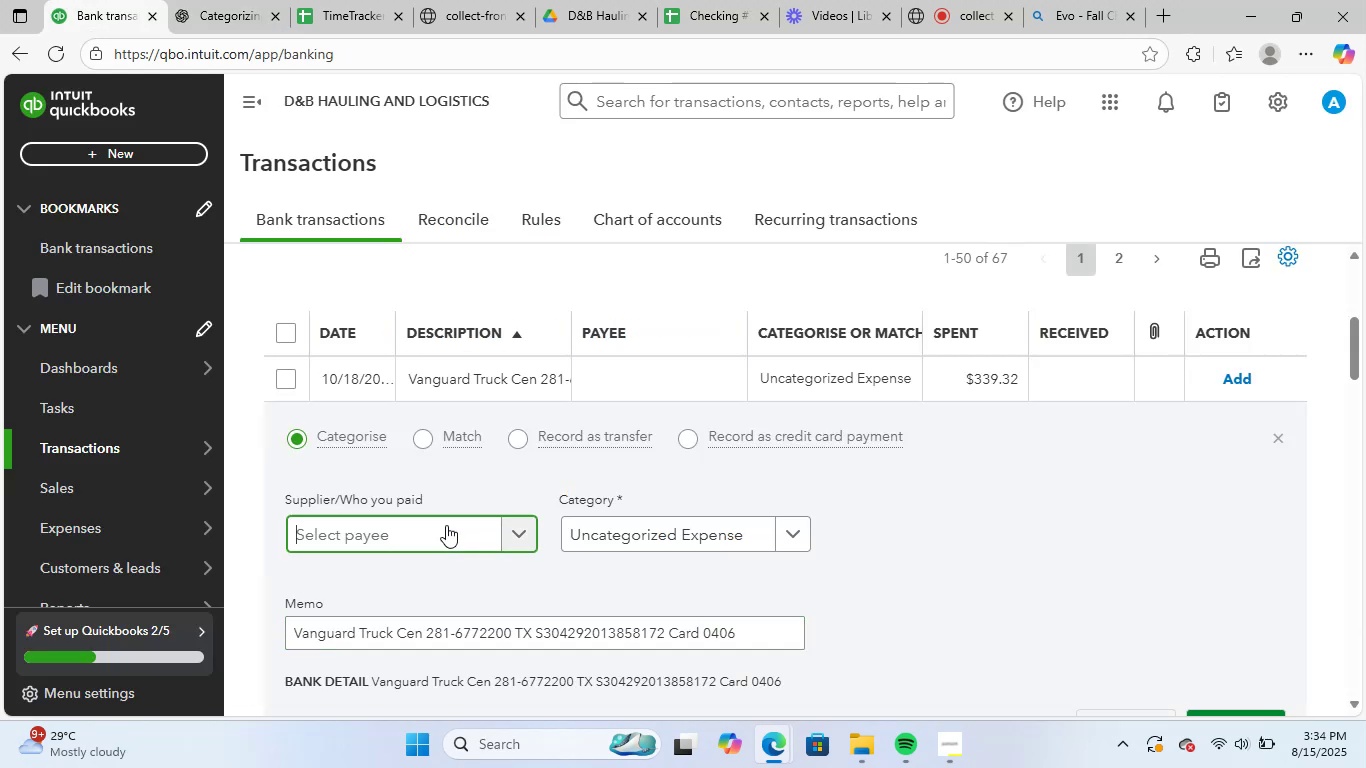 
key(Control+ControlLeft)
 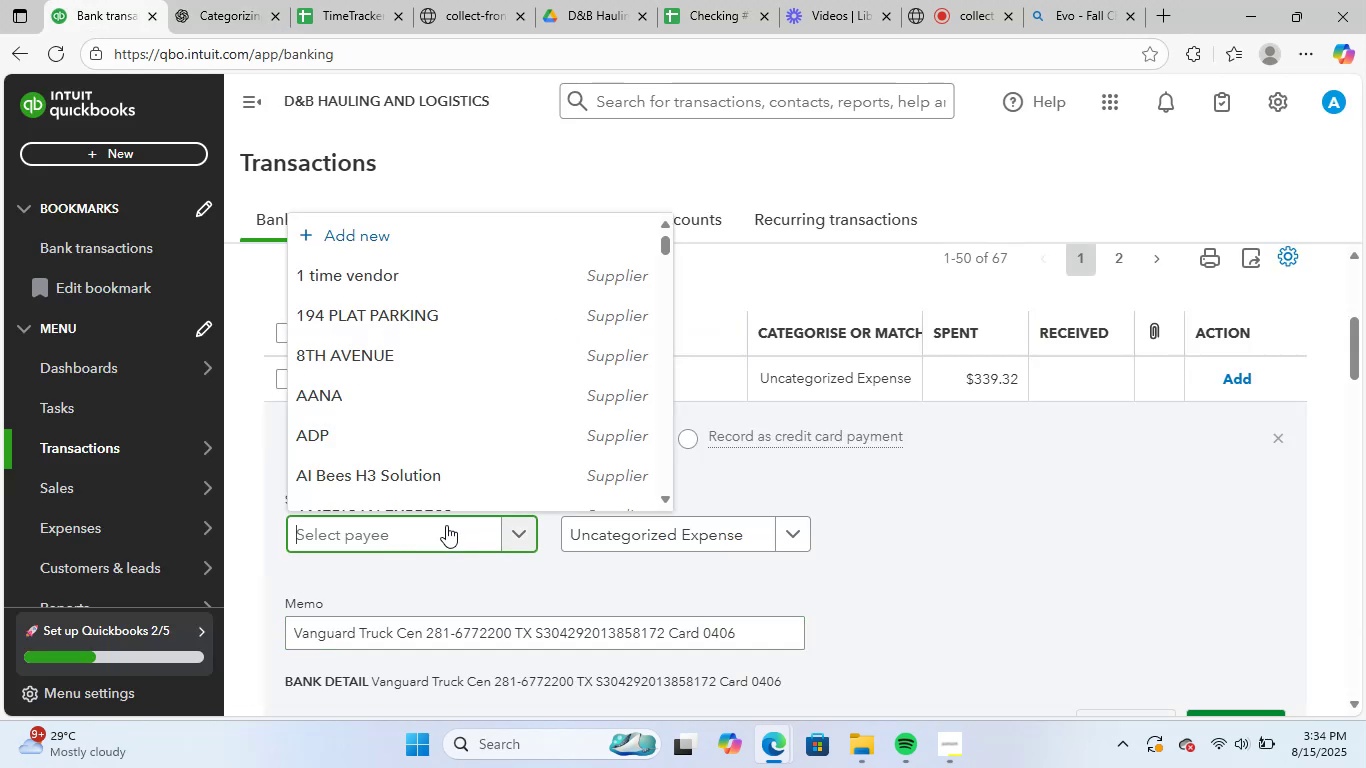 
key(Control+V)
 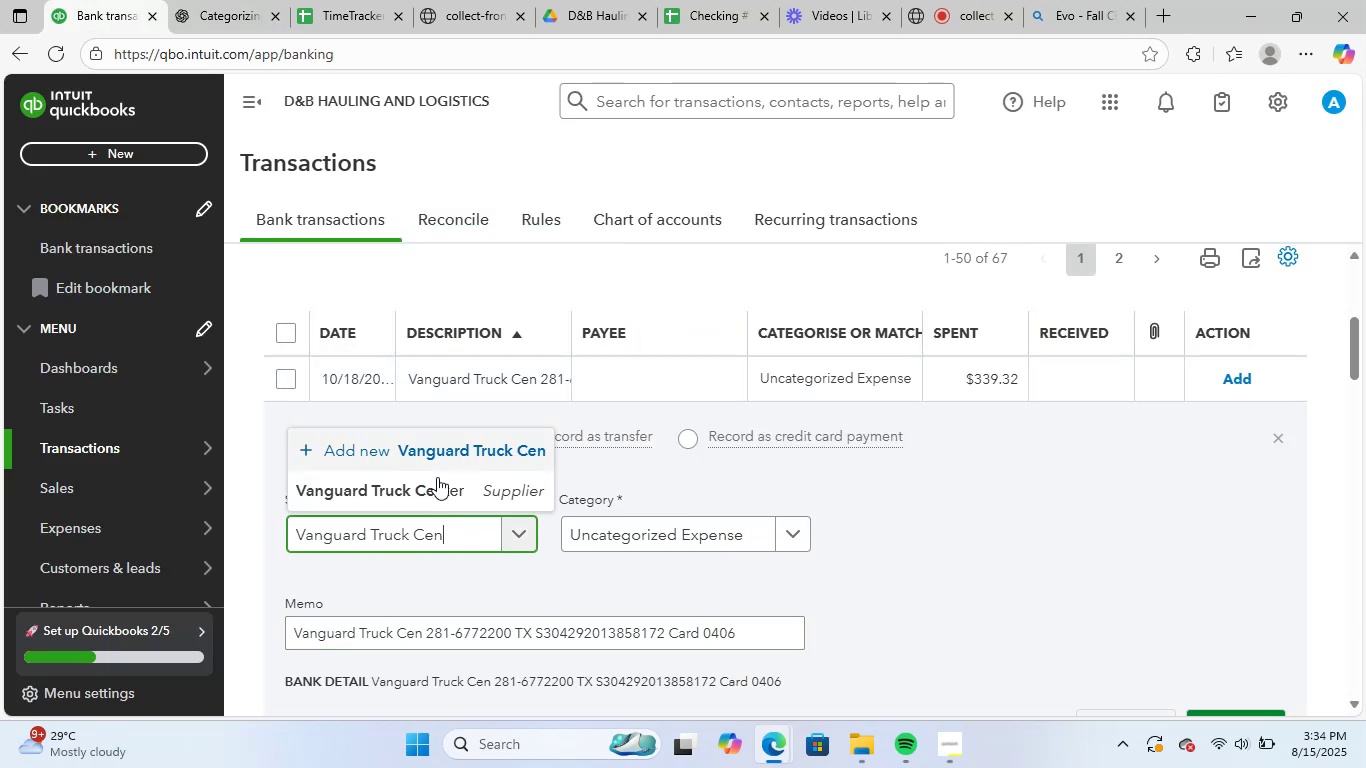 
left_click([437, 488])
 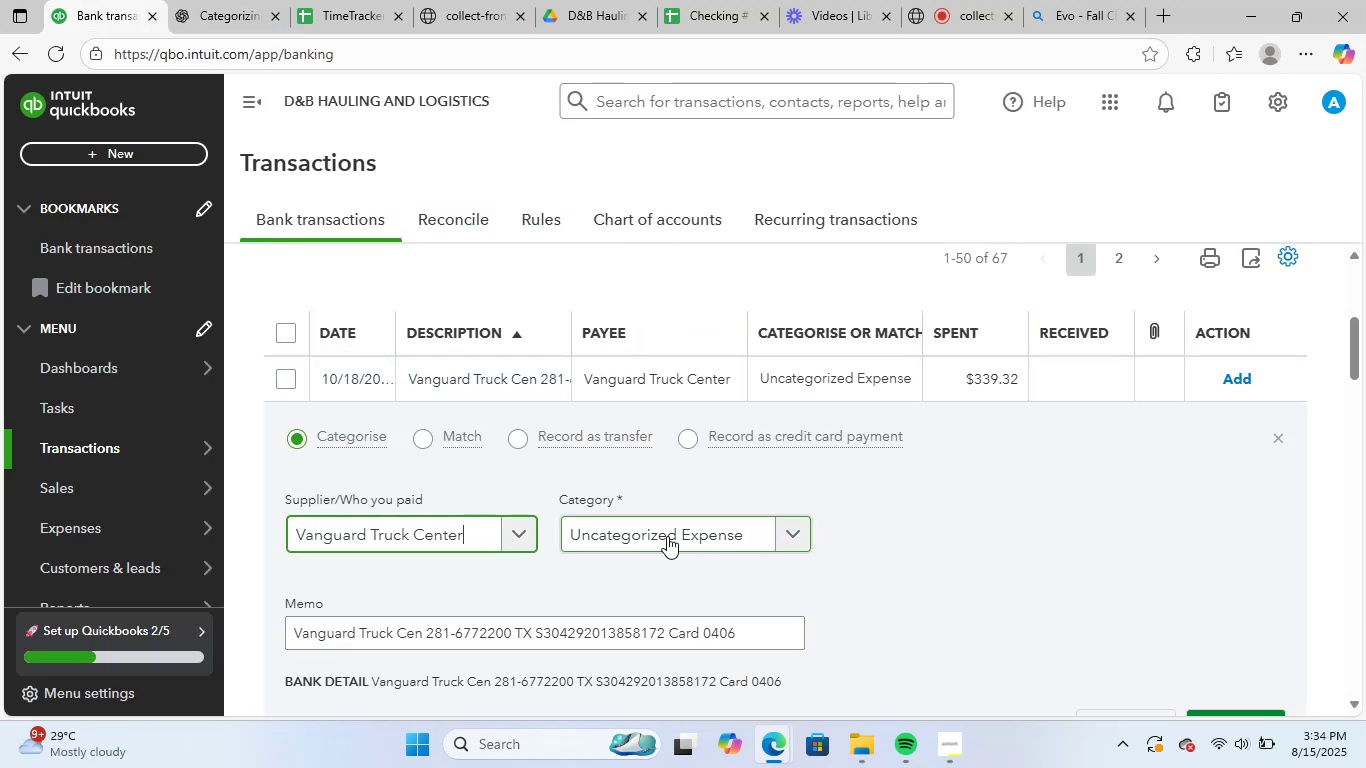 
left_click([667, 536])
 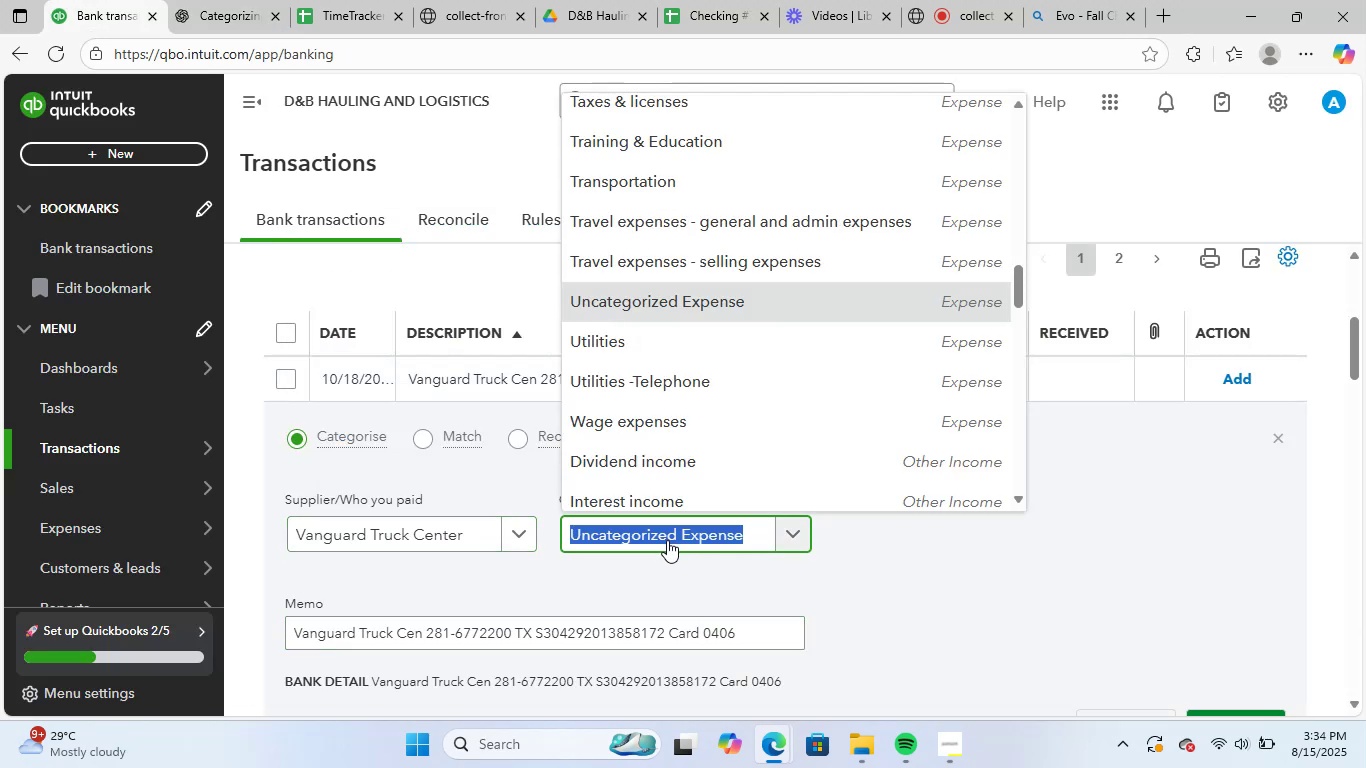 
type(veh)
 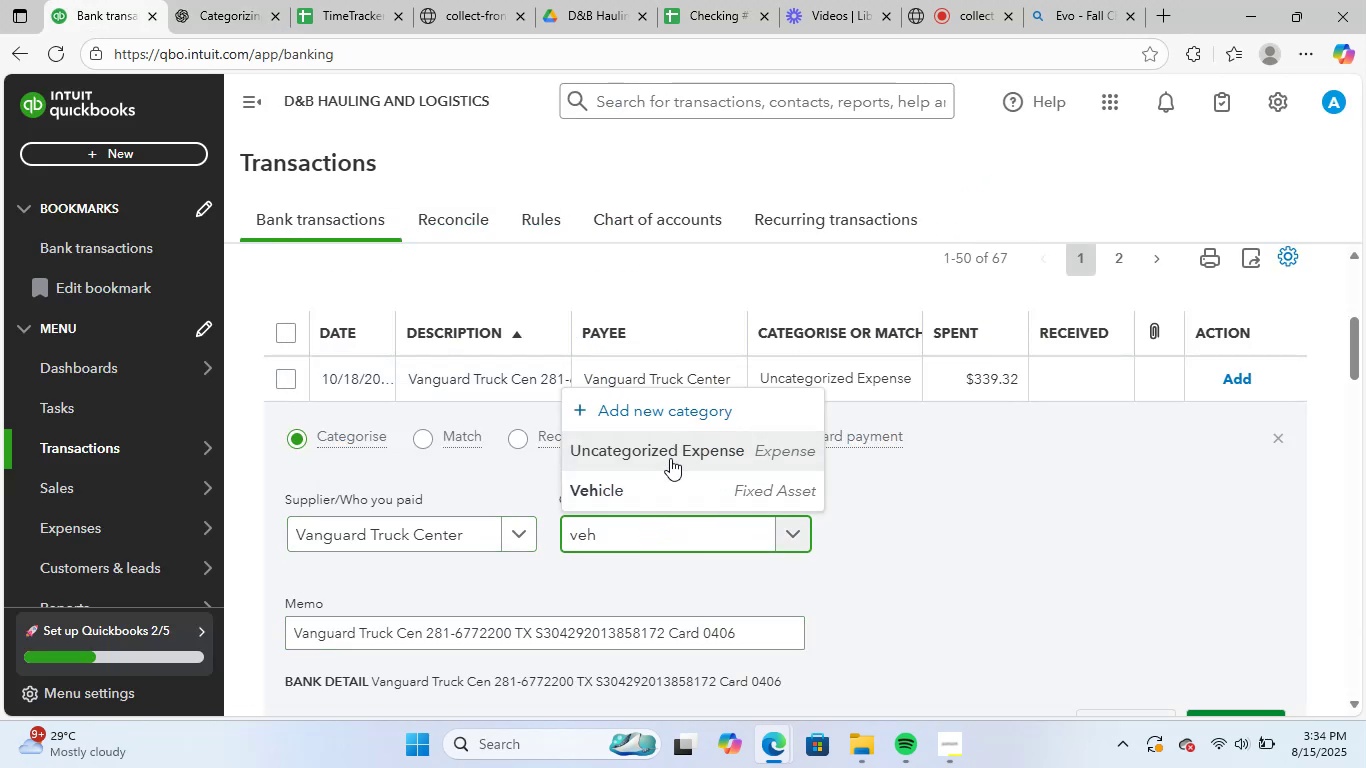 
left_click([669, 492])
 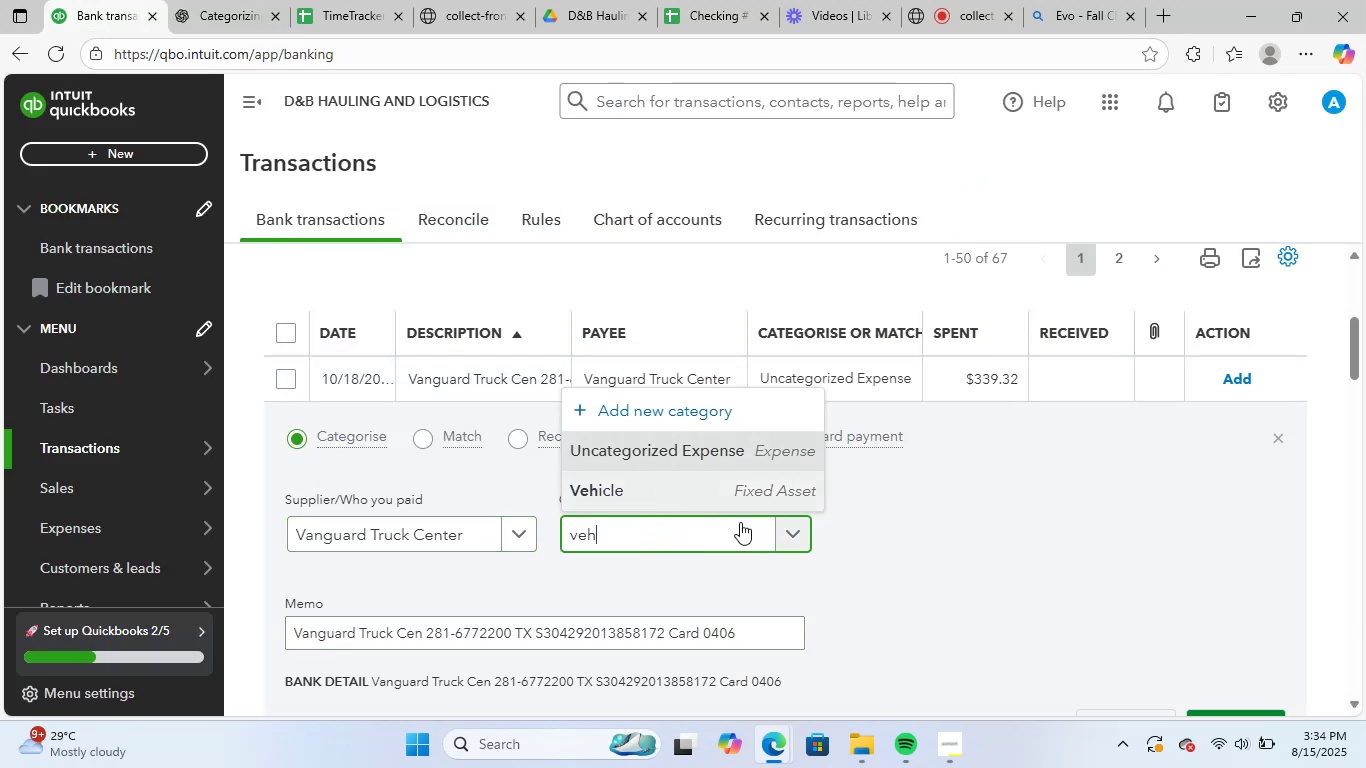 
scroll: coordinate [788, 525], scroll_direction: down, amount: 2.0
 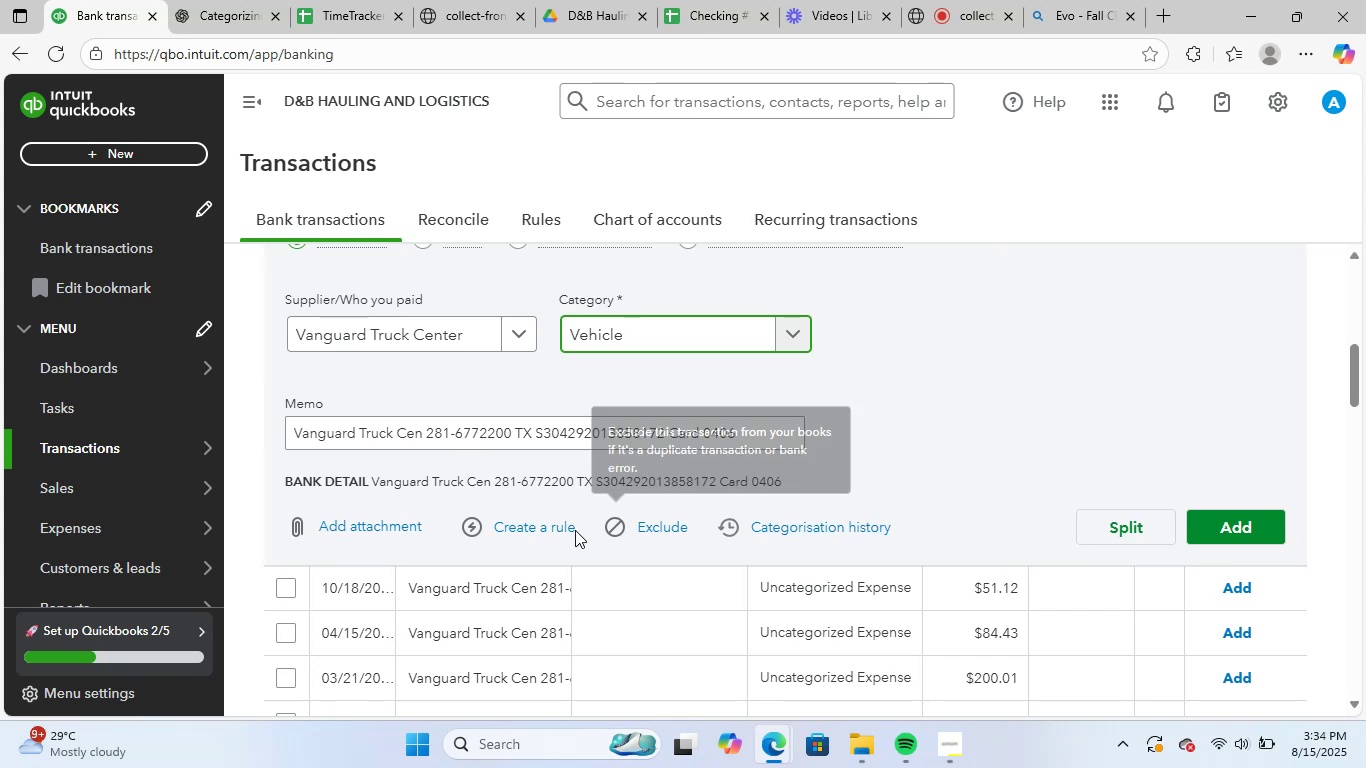 
left_click([542, 532])
 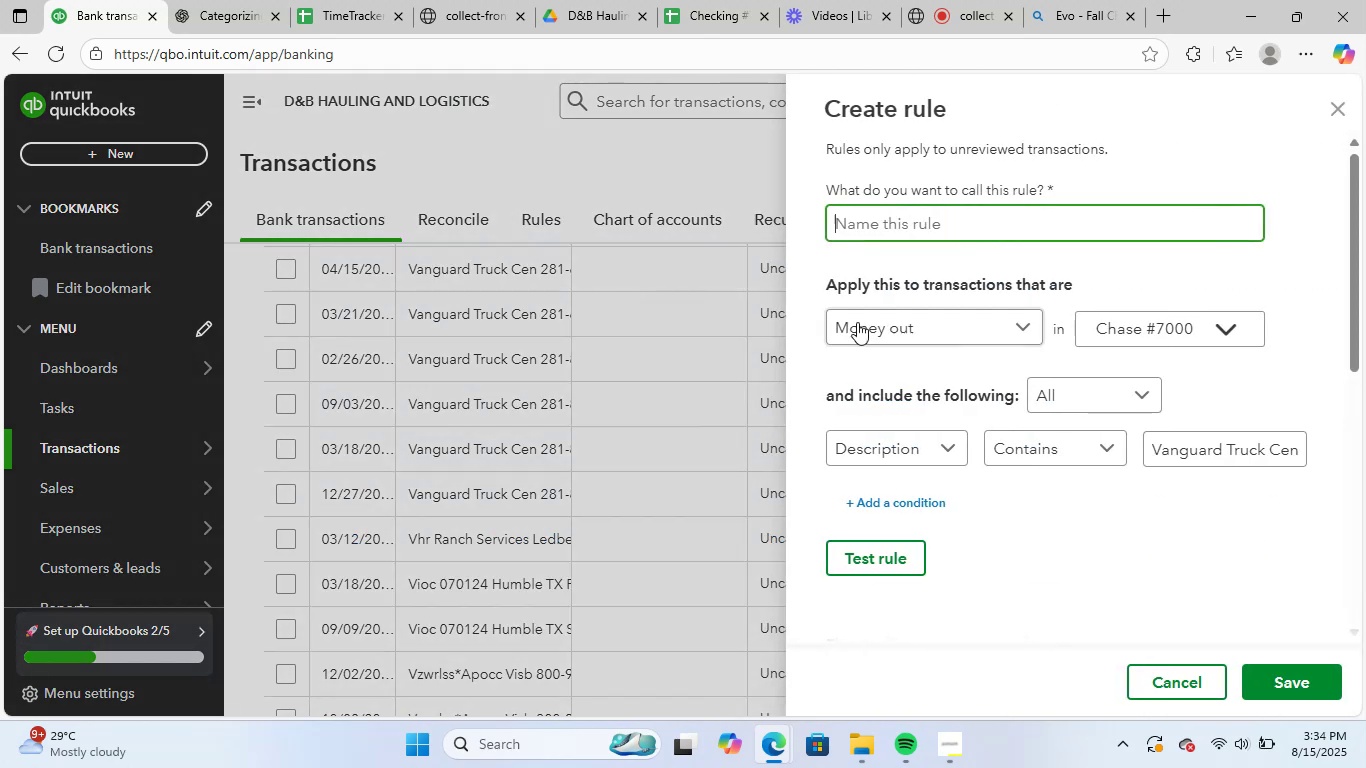 
key(Control+ControlLeft)
 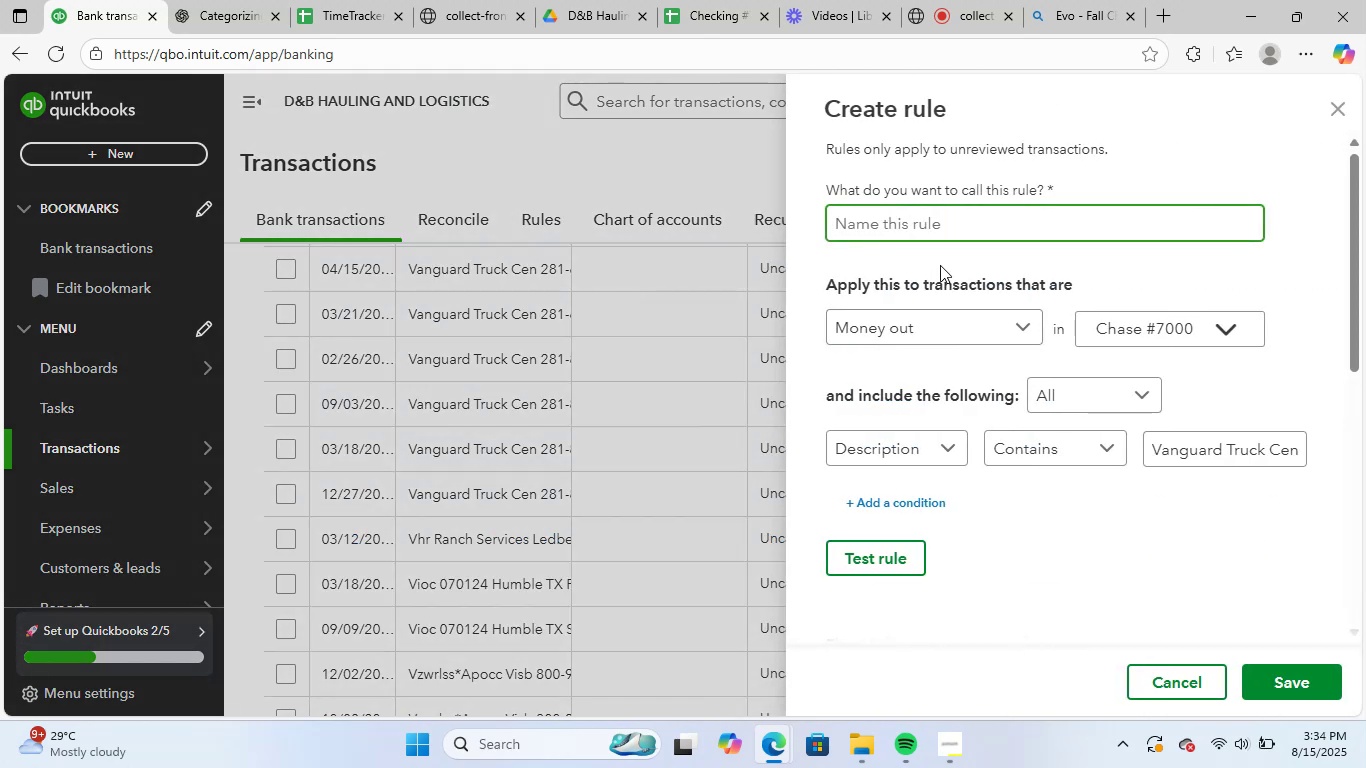 
key(Control+V)
 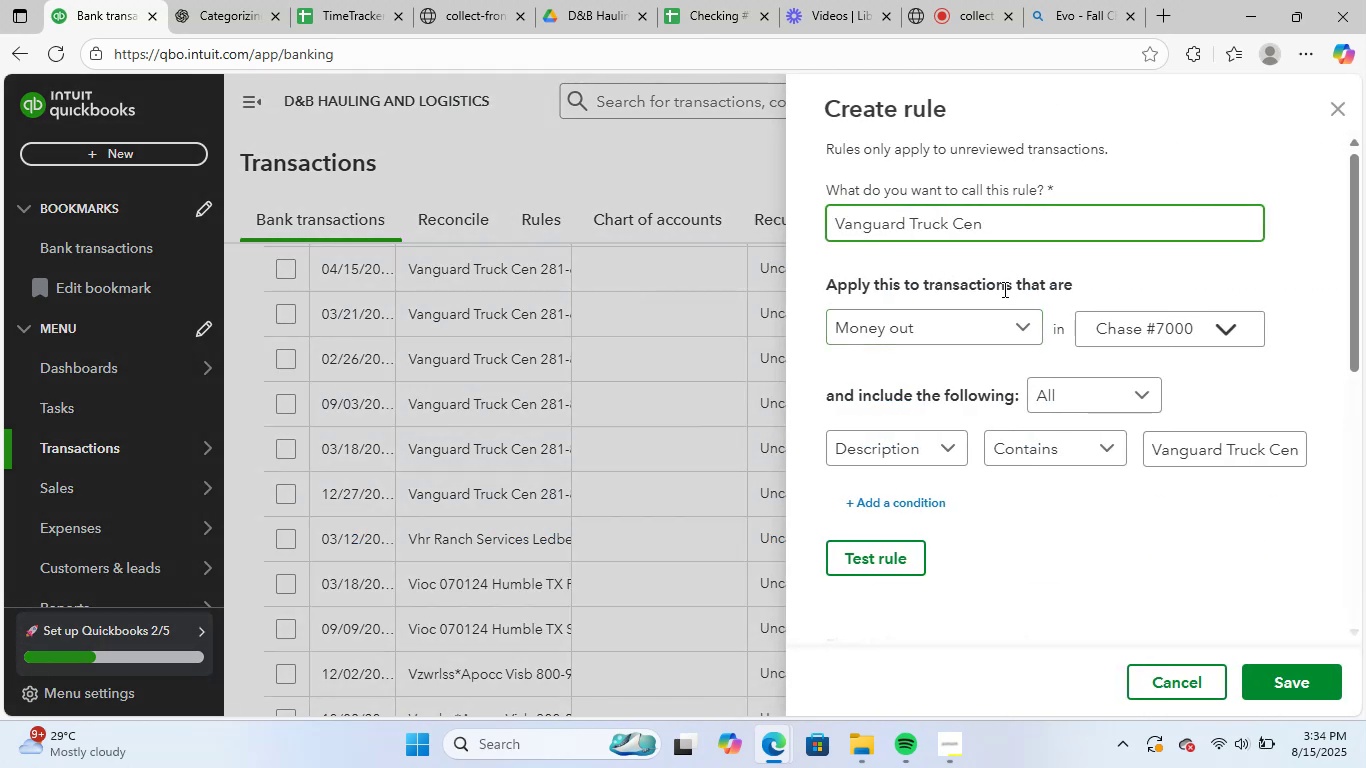 
type(ter)
 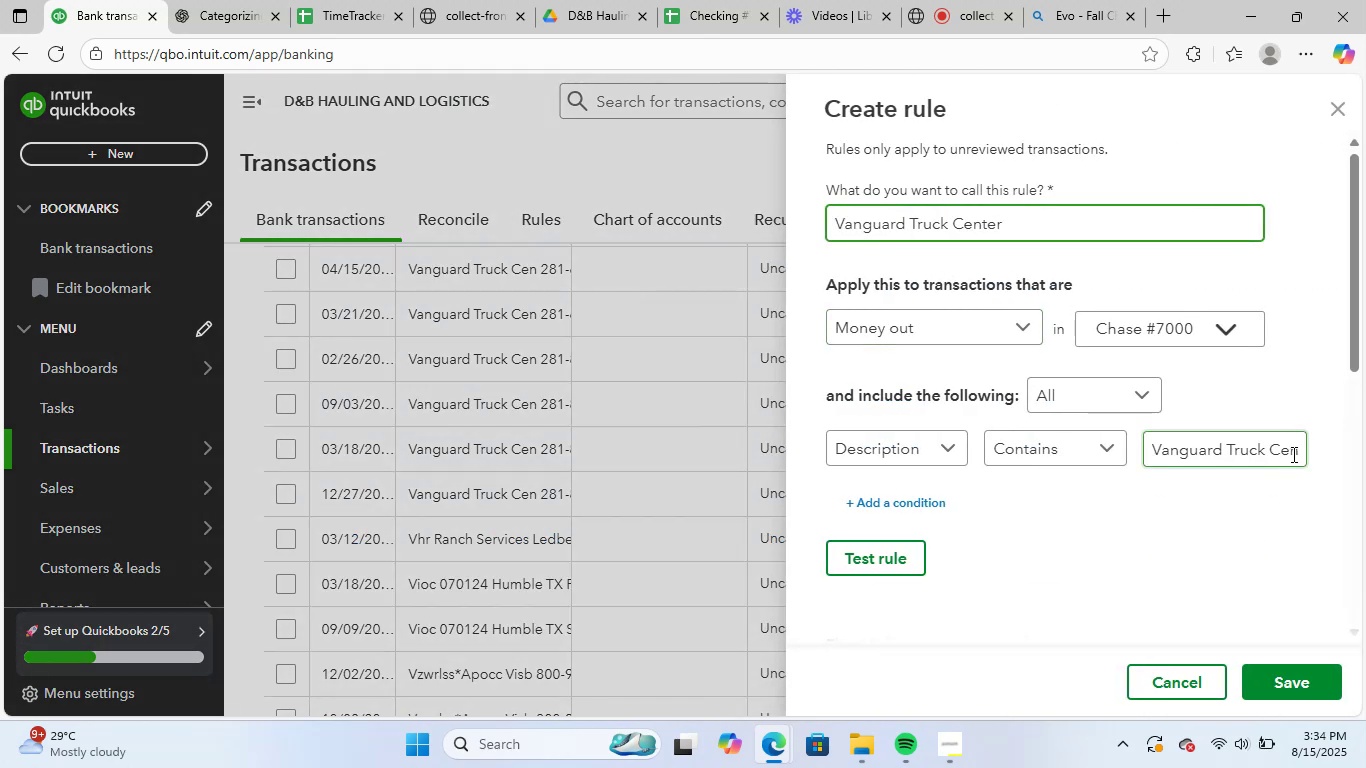 
left_click([1293, 454])
 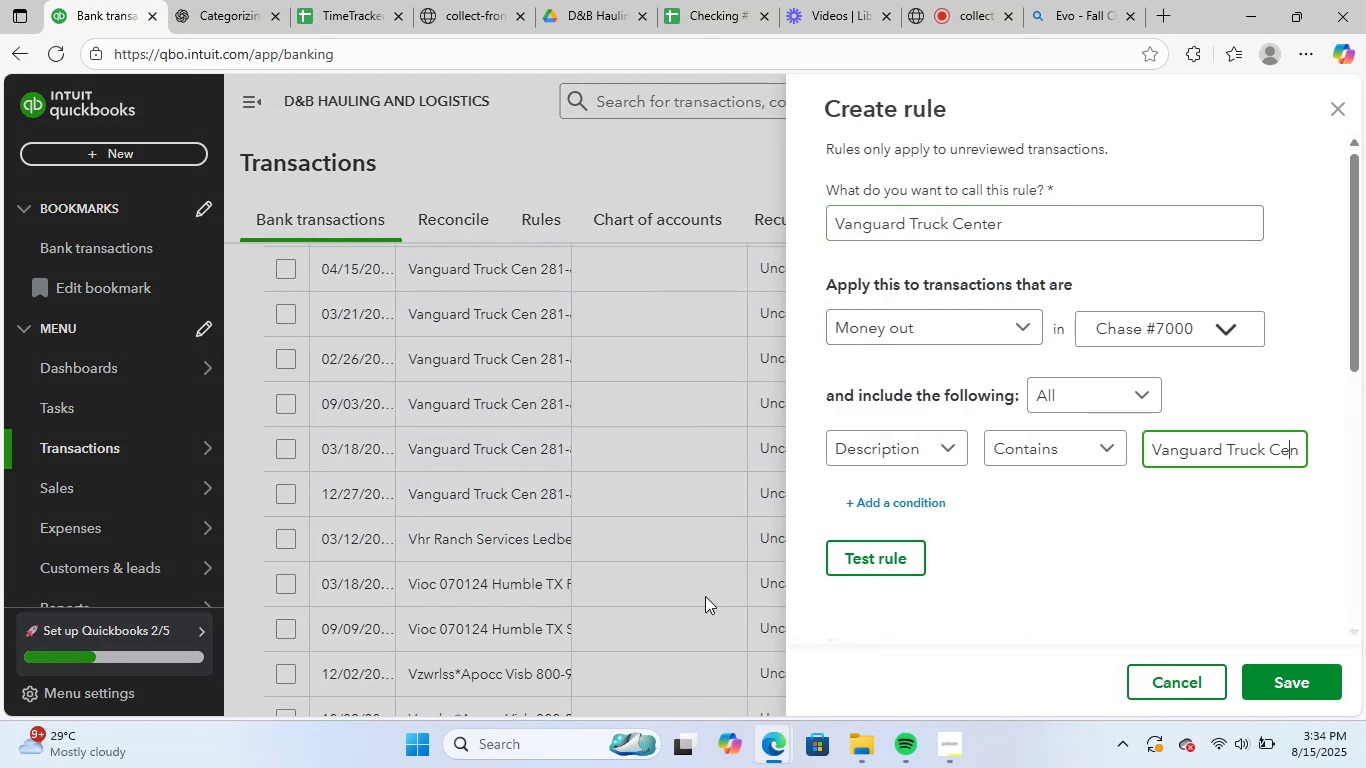 
key(ArrowRight)
 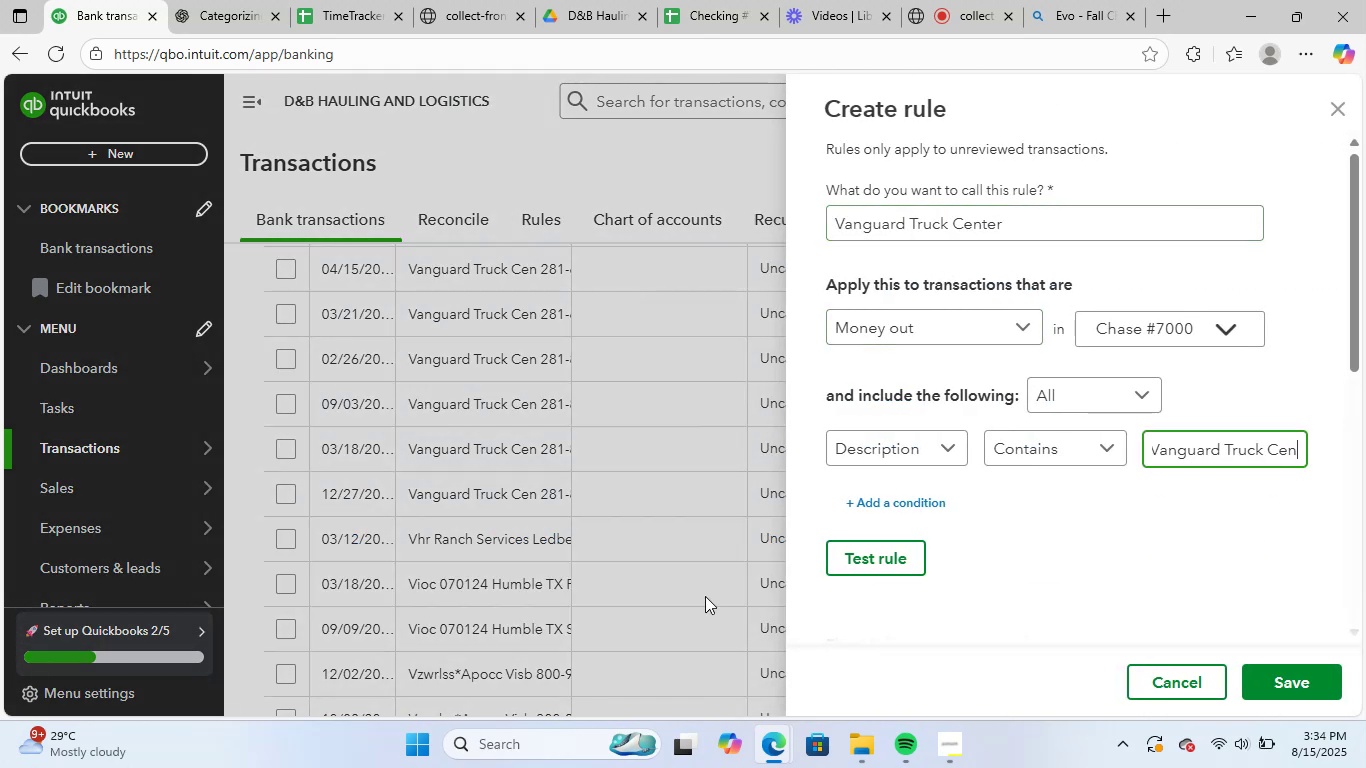 
key(ArrowRight)
 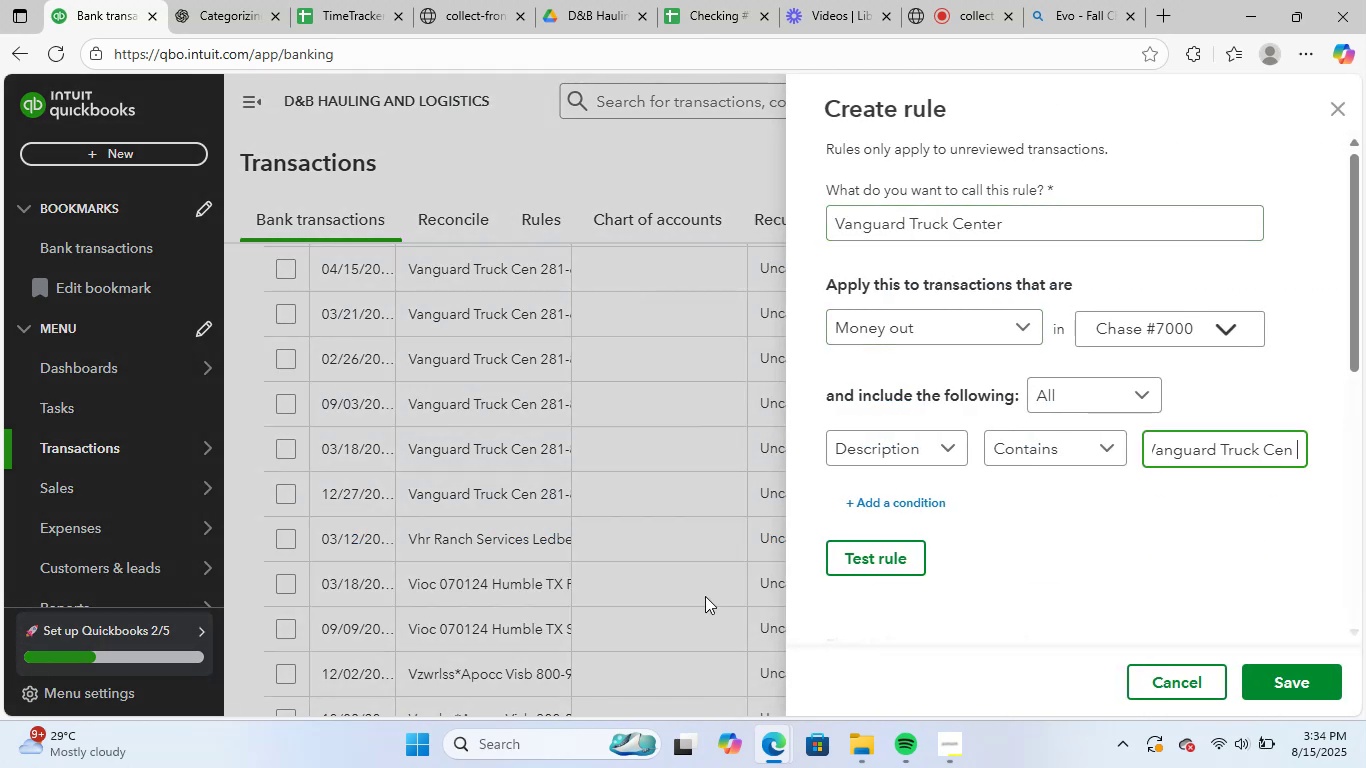 
hold_key(key=ShiftLeft, duration=1.79)
 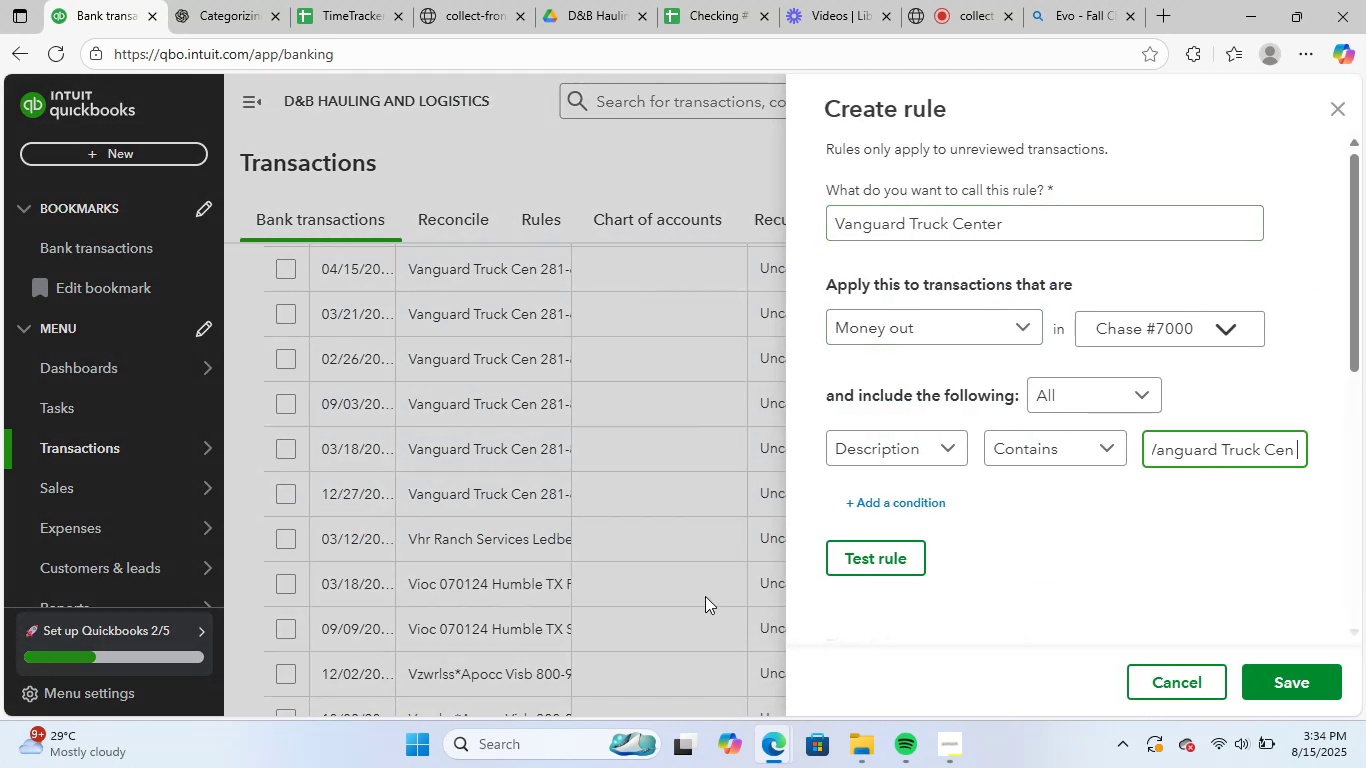 
hold_key(key=ArrowRight, duration=1.46)
 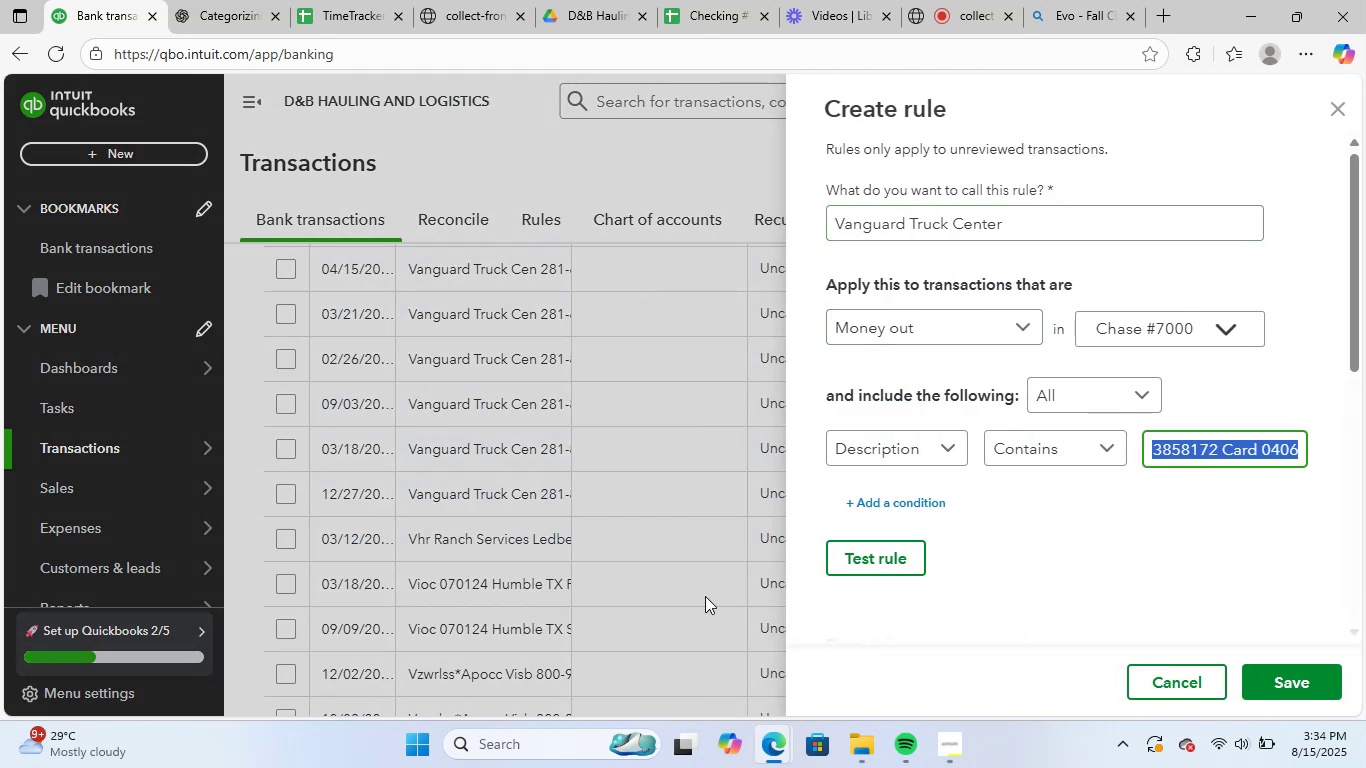 
key(Backspace)
 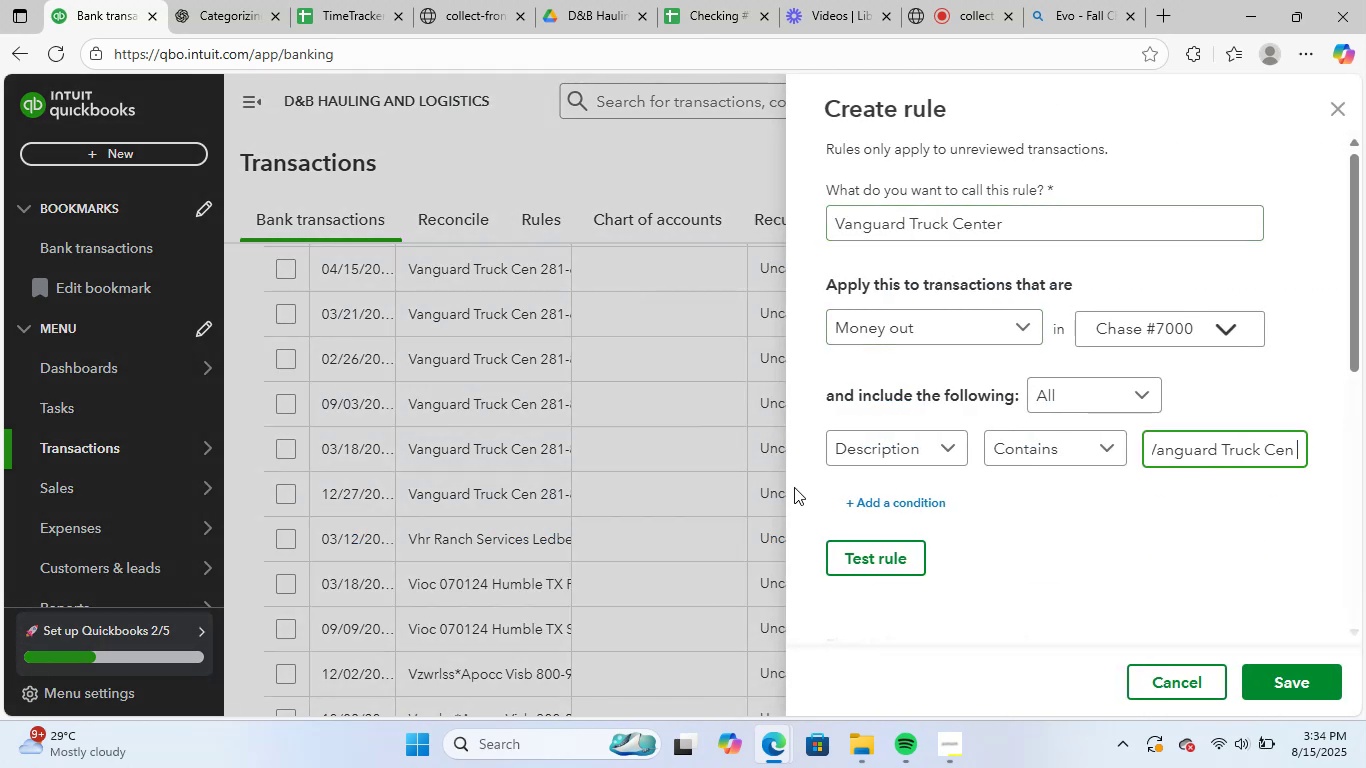 
scroll: coordinate [1162, 503], scroll_direction: down, amount: 11.0
 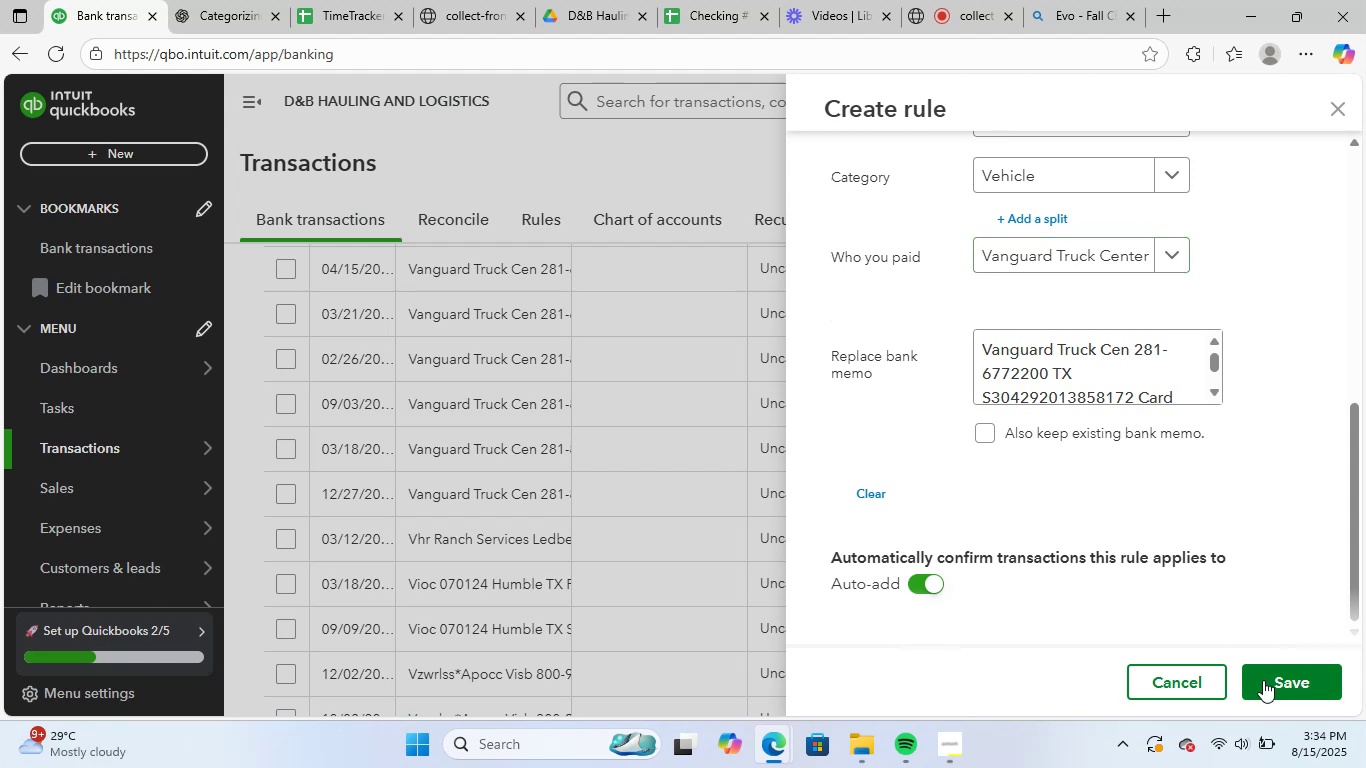 
left_click([1264, 679])
 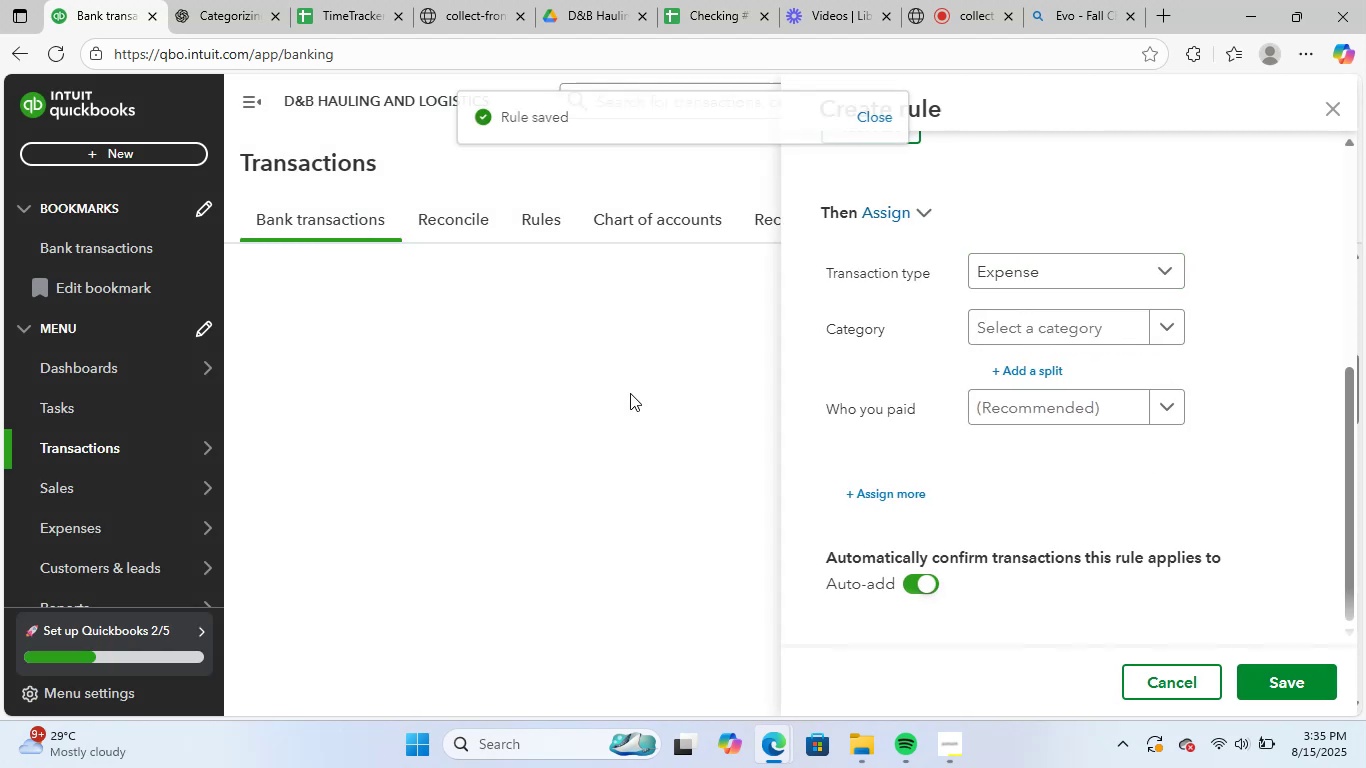 
wait(6.15)
 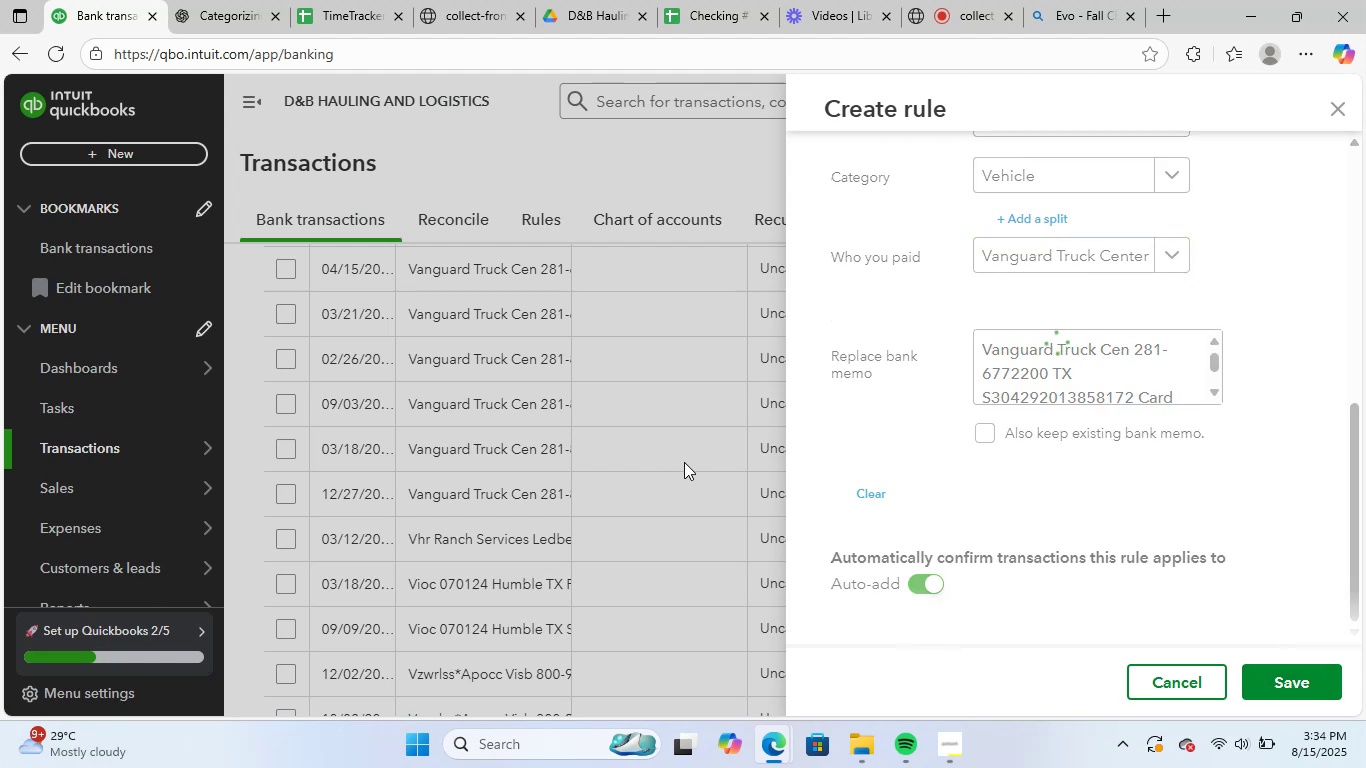 
scroll: coordinate [774, 531], scroll_direction: up, amount: 3.0
 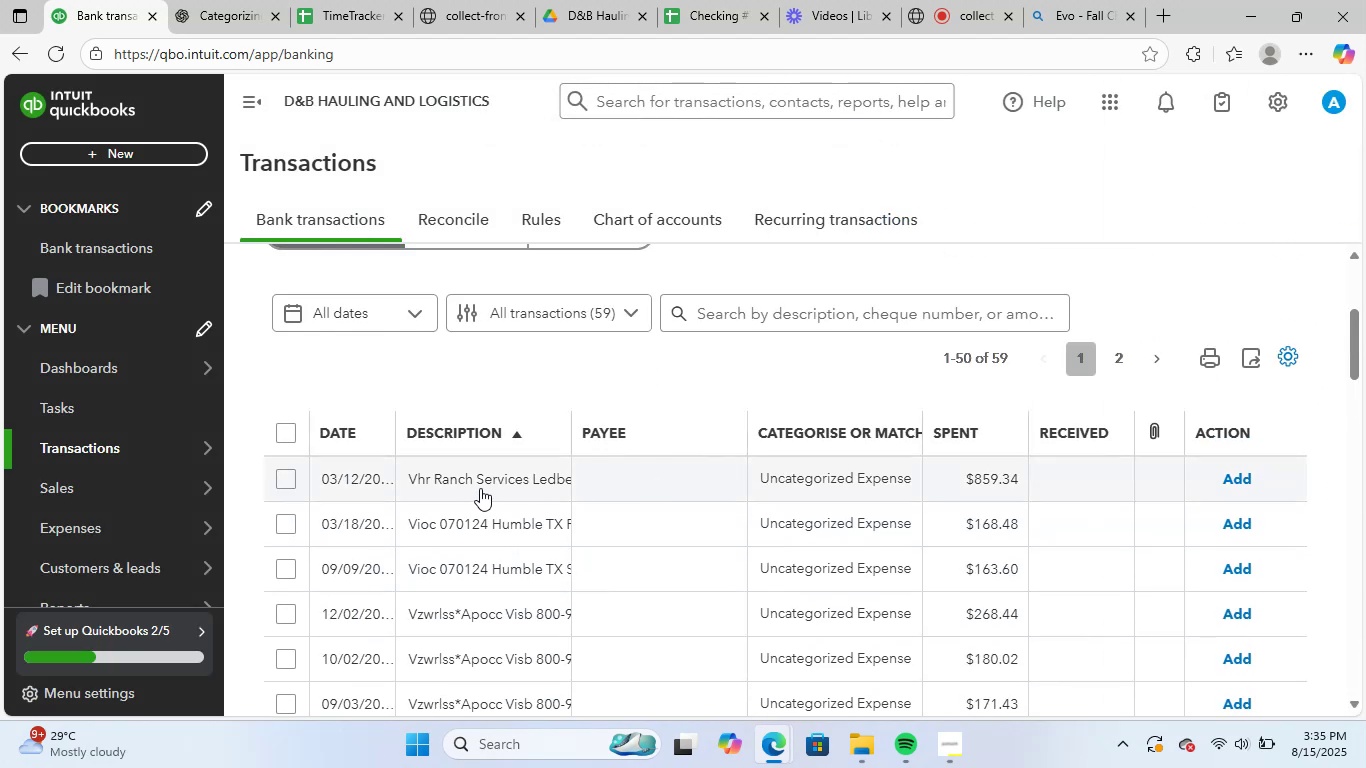 
left_click([485, 480])
 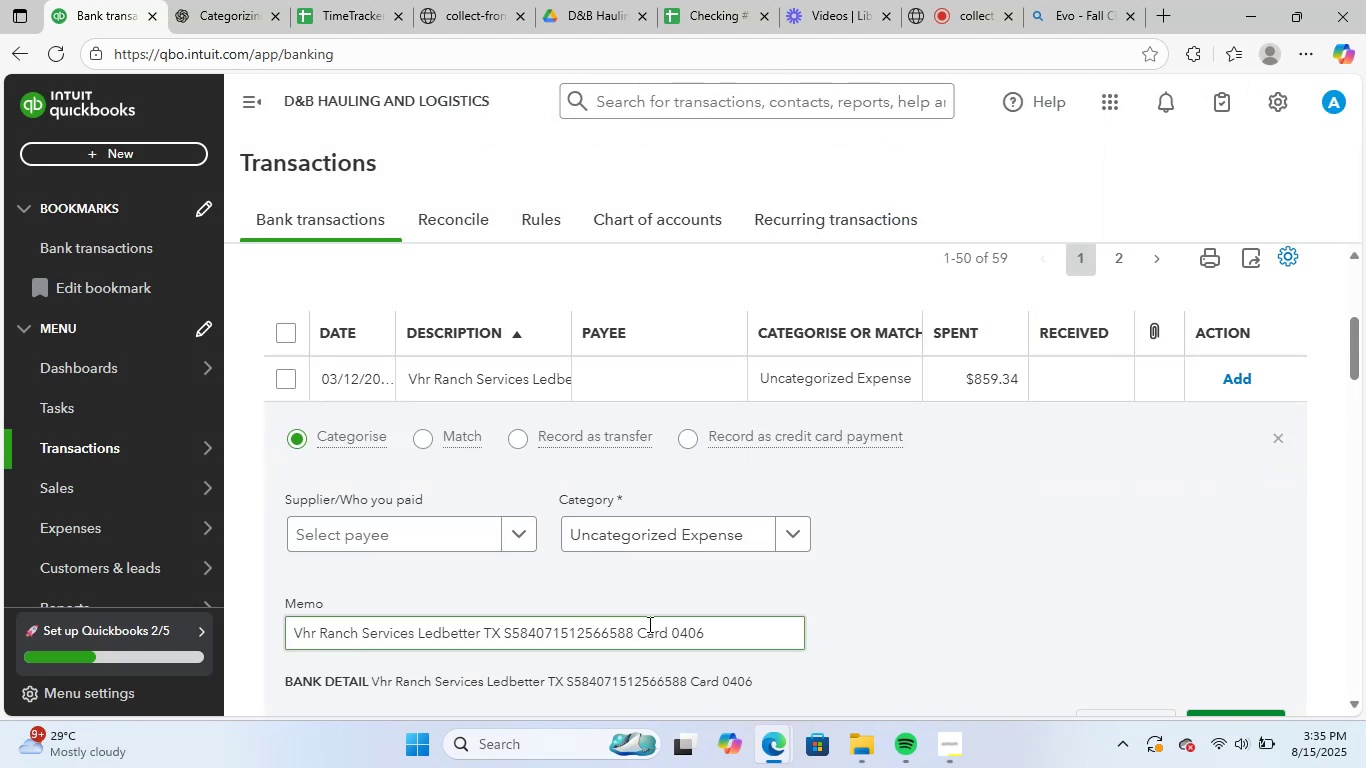 
left_click_drag(start_coordinate=[724, 636], to_coordinate=[197, 637])
 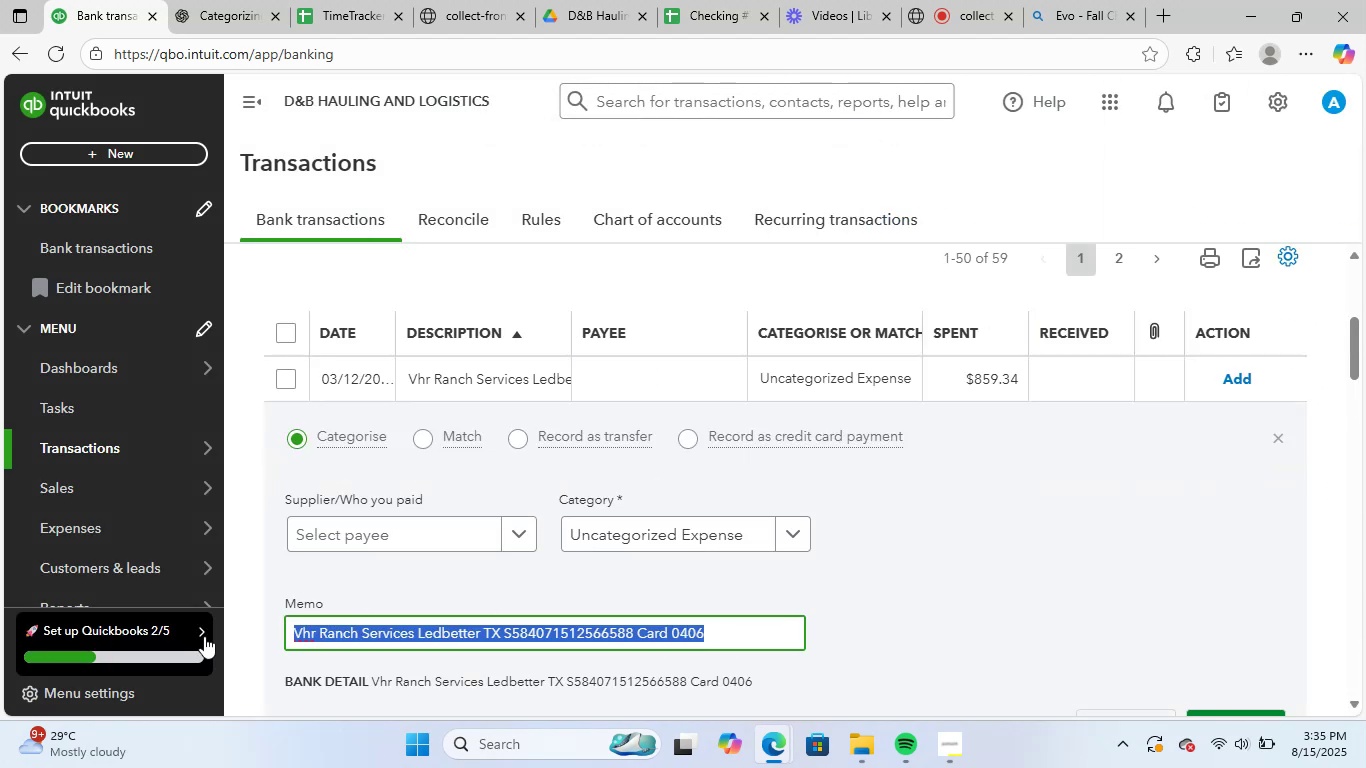 
key(Control+ControlLeft)
 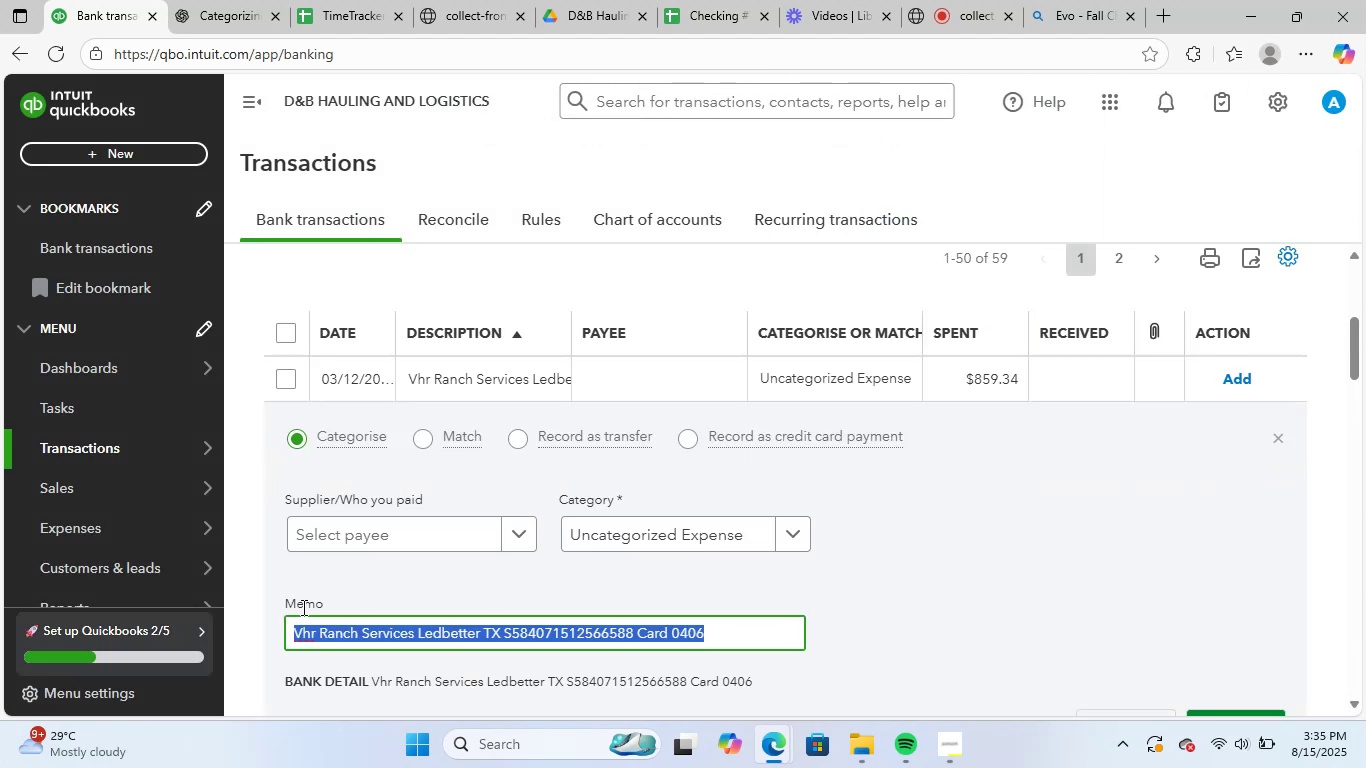 
key(Control+C)
 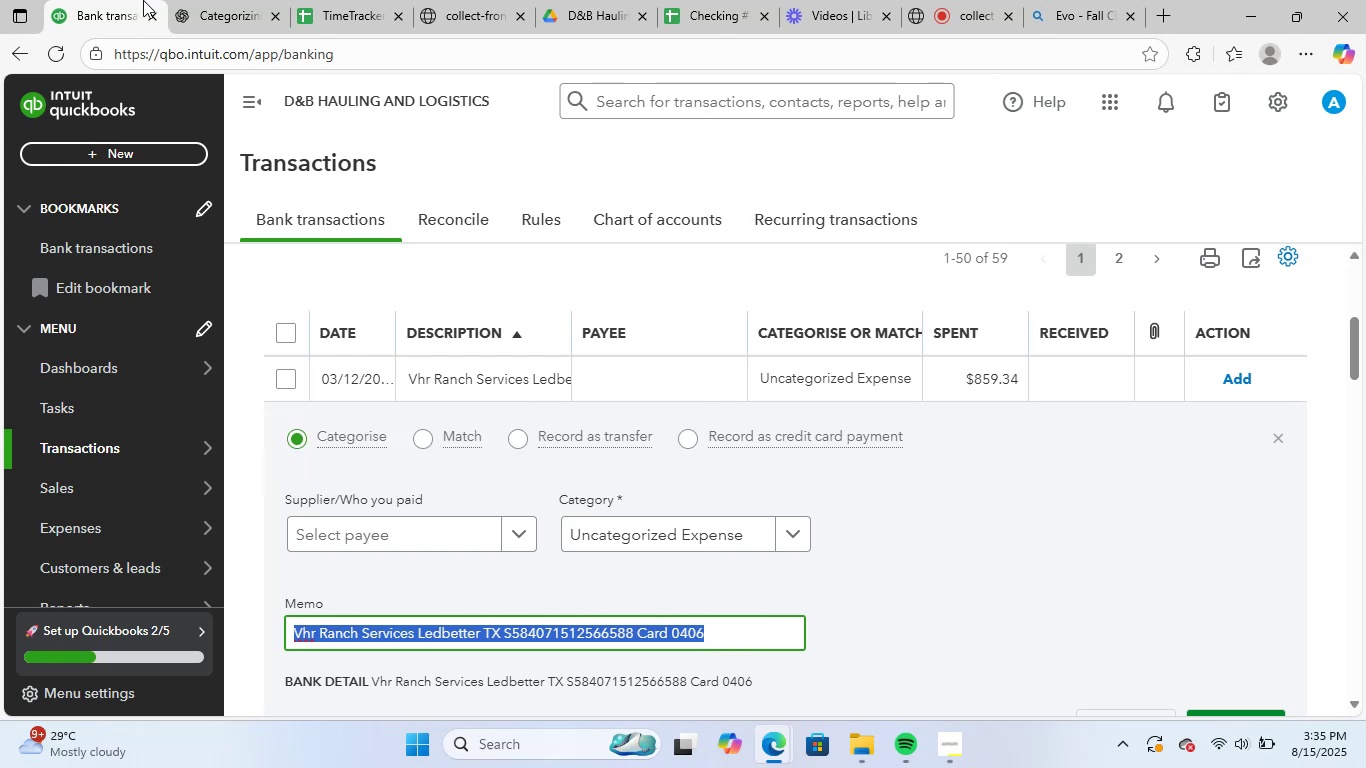 
left_click([240, 0])
 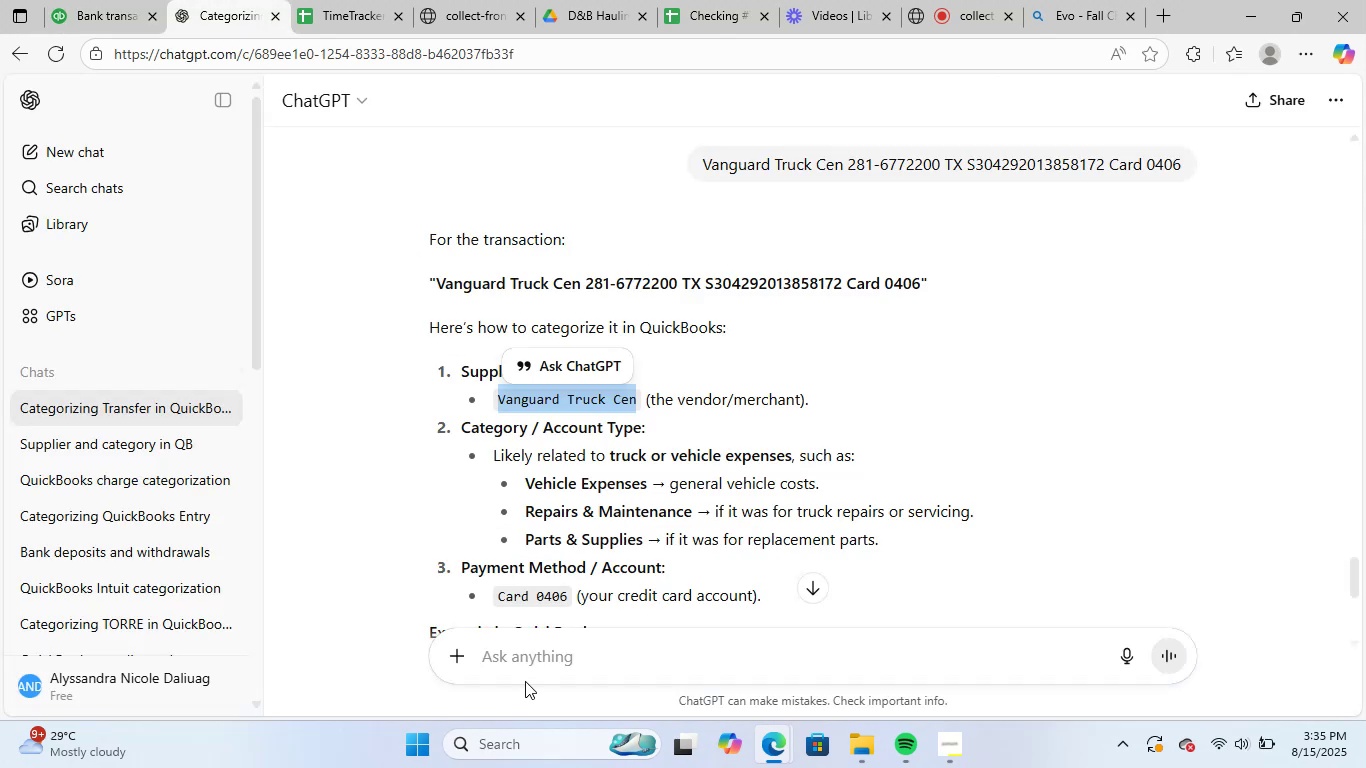 
left_click([540, 666])
 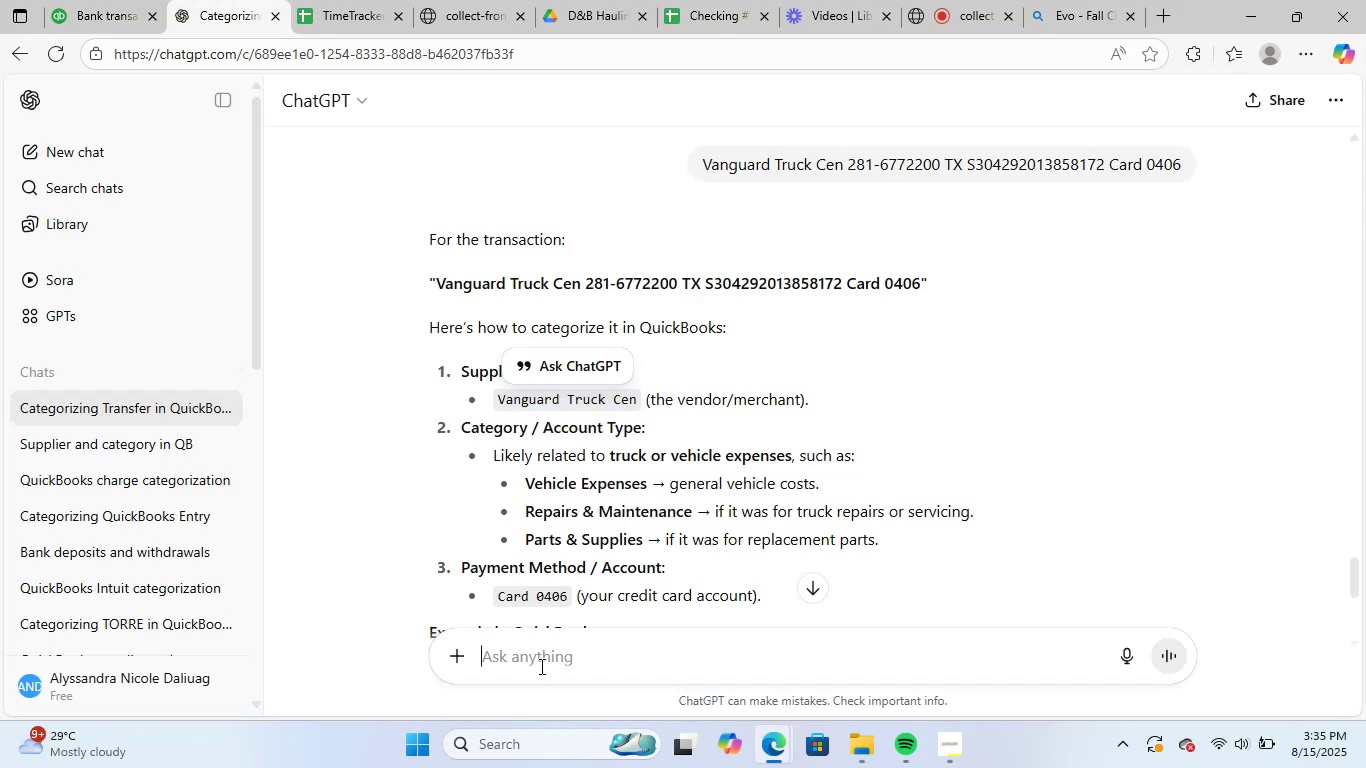 
key(Control+ControlLeft)
 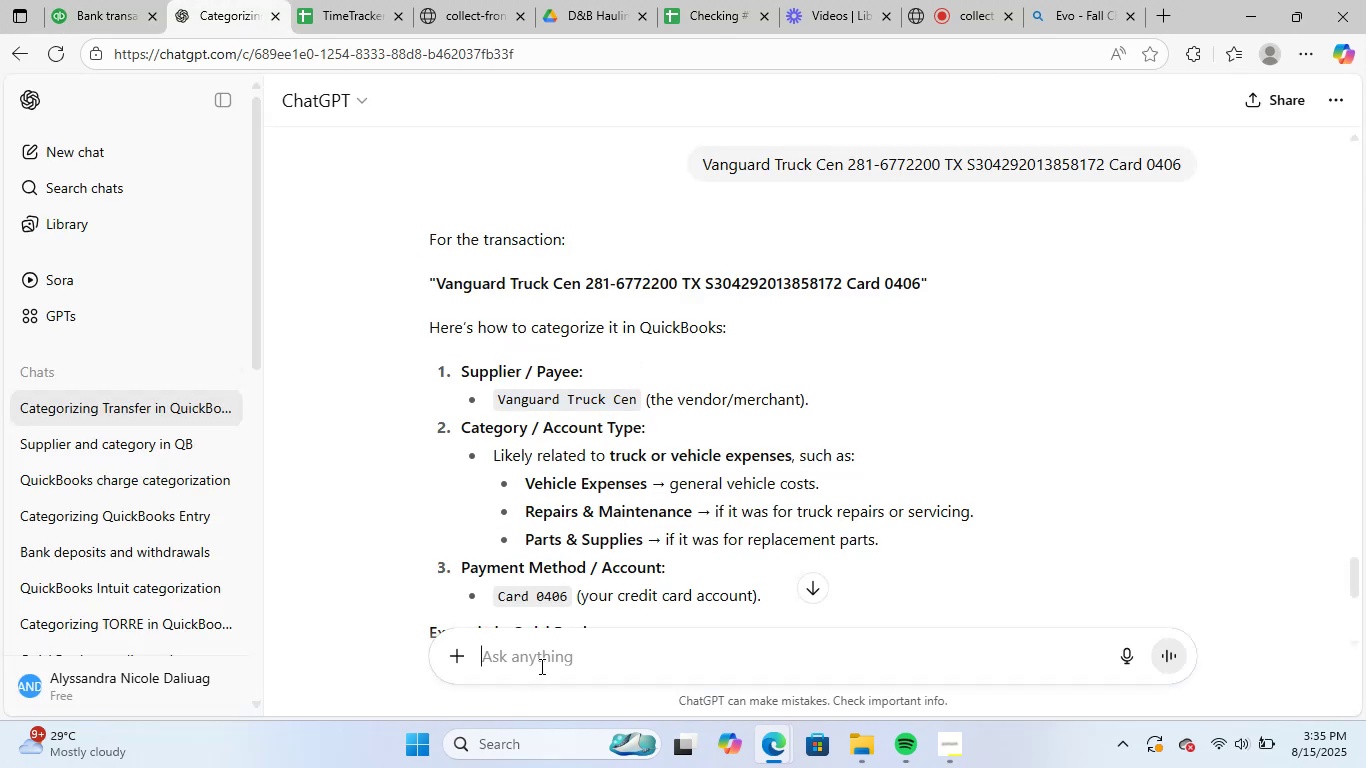 
key(Control+V)
 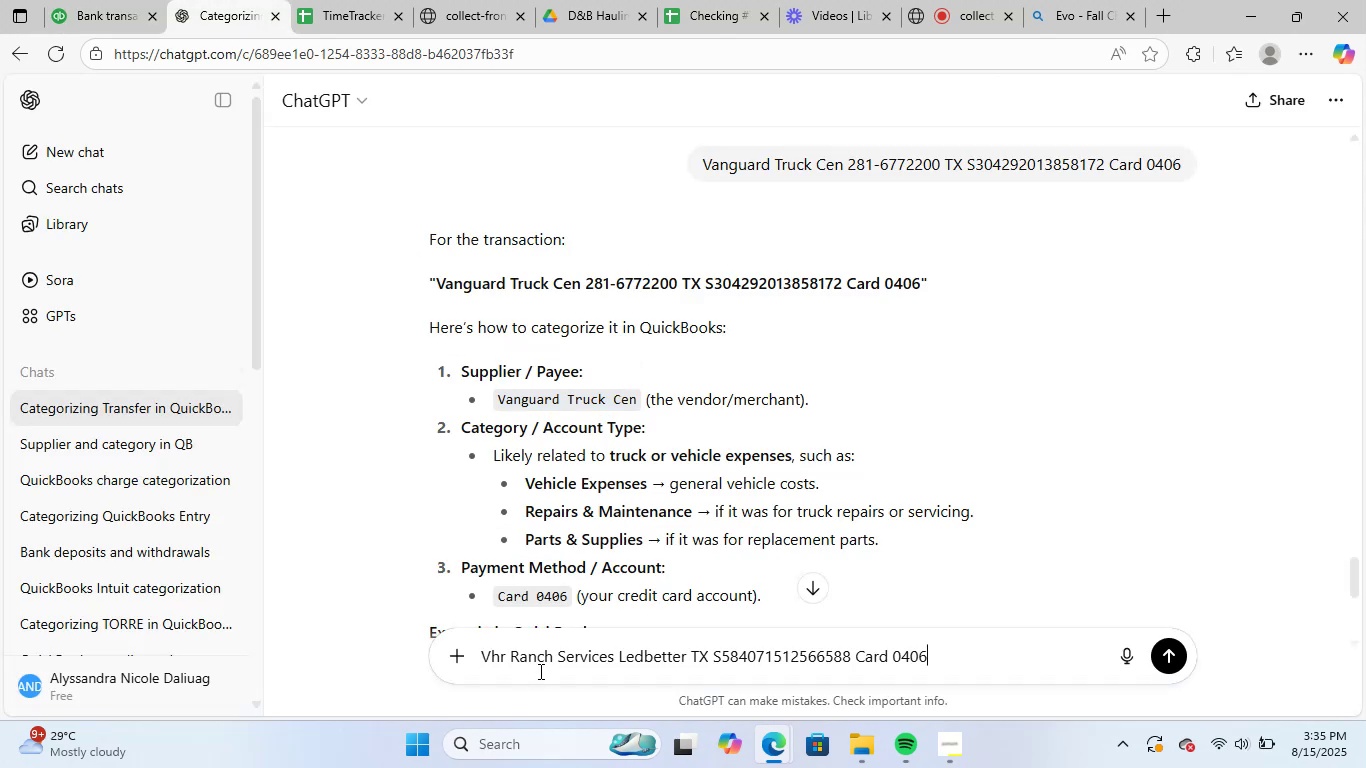 
key(NumpadEnter)
 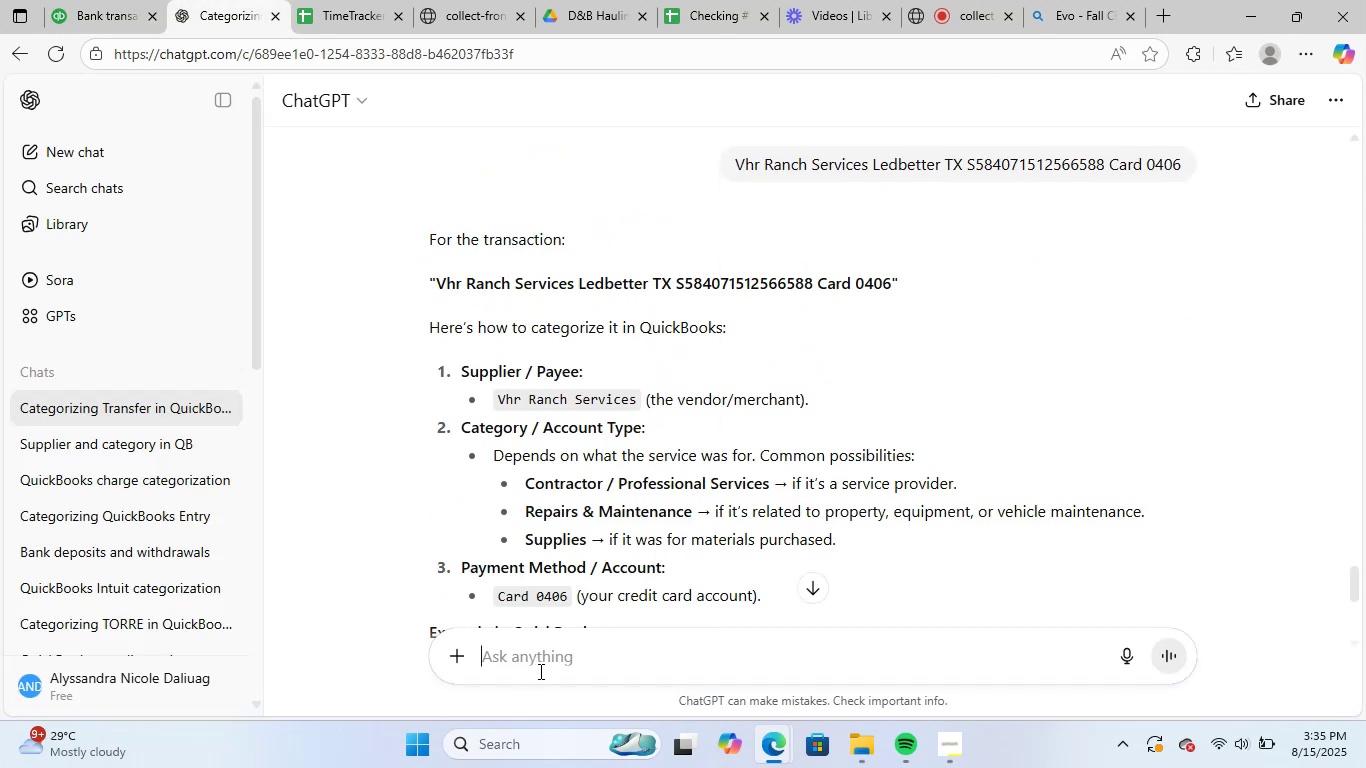 
wait(5.48)
 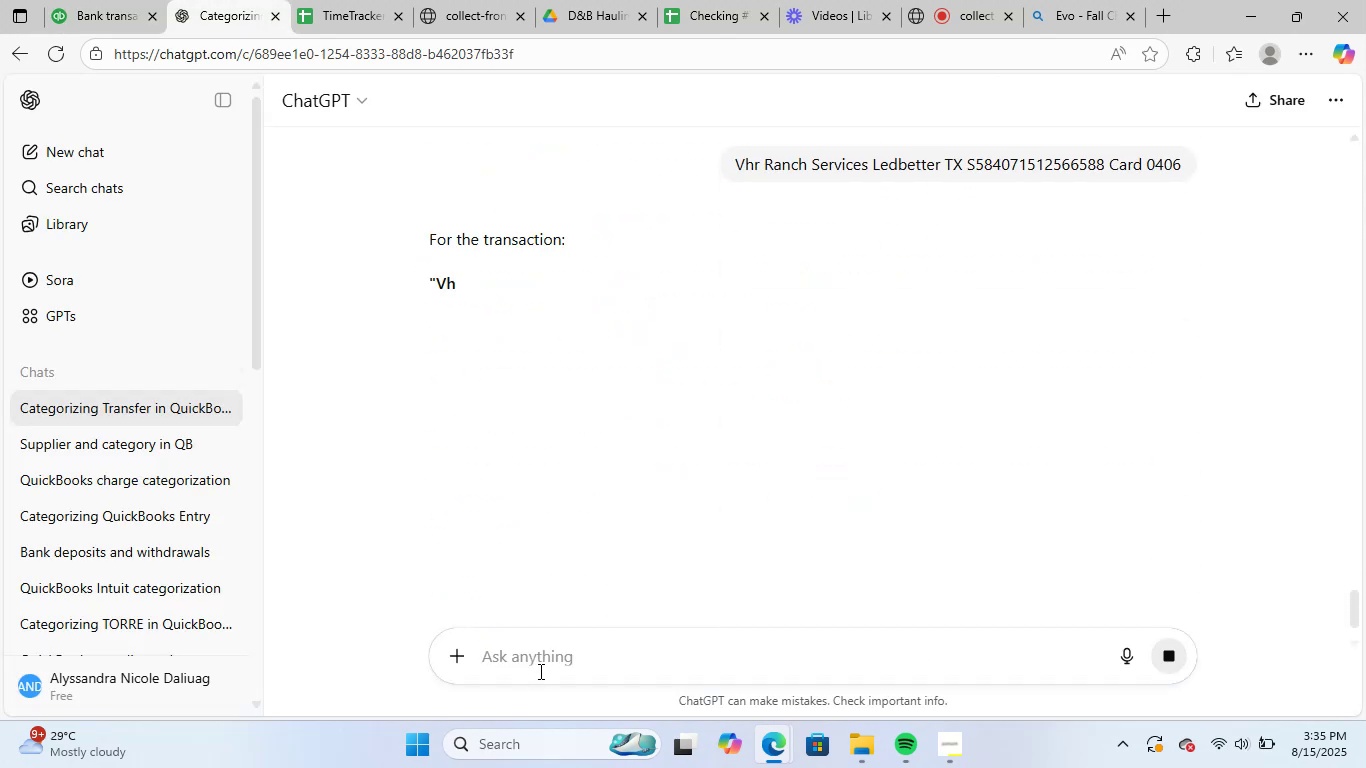 
left_click_drag(start_coordinate=[499, 397], to_coordinate=[635, 396])
 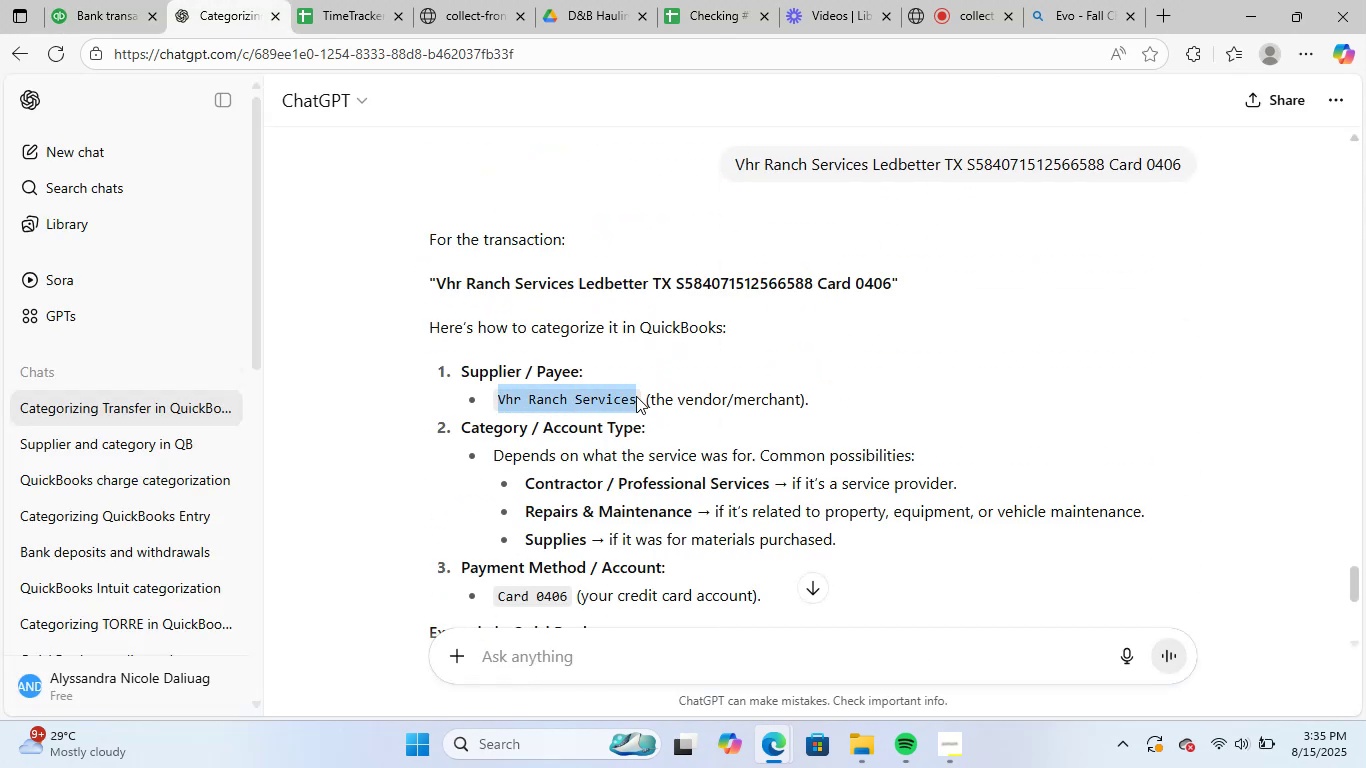 
key(Control+ControlLeft)
 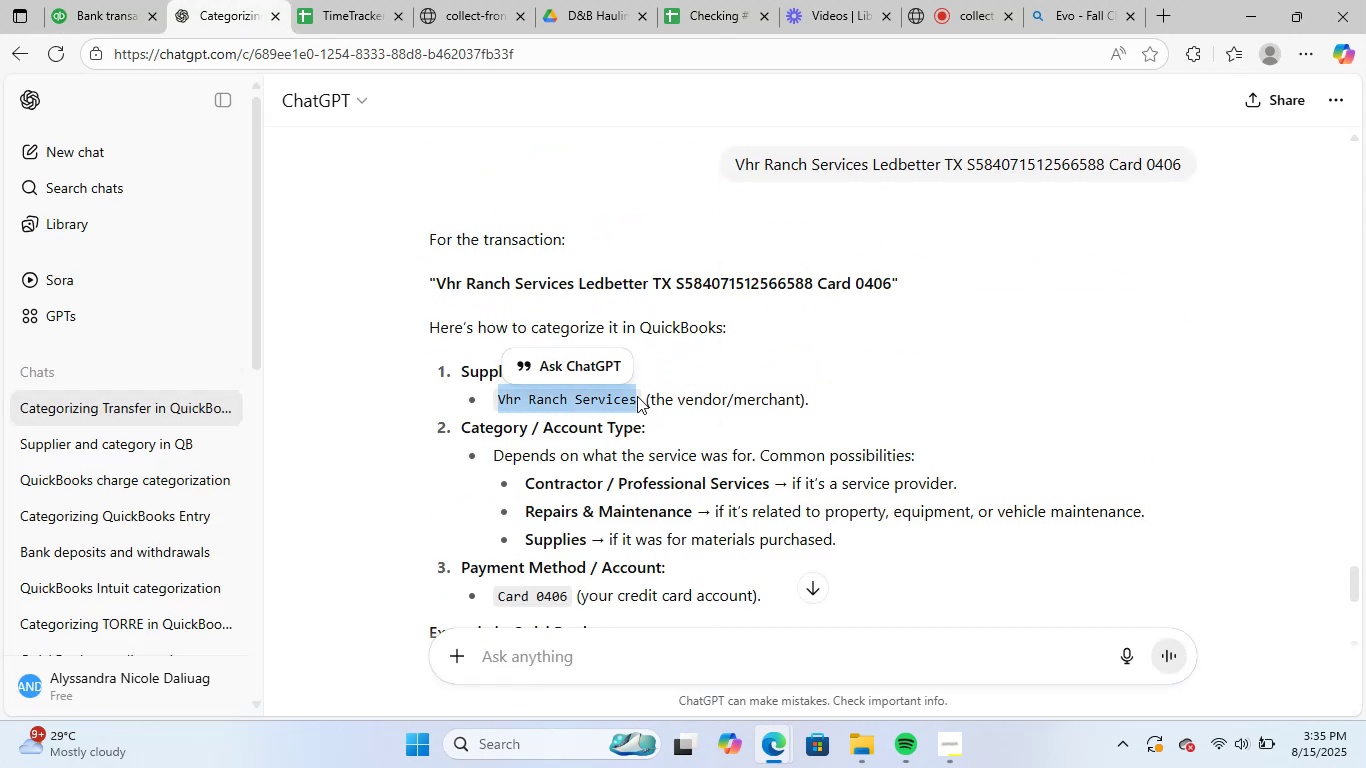 
key(Control+C)
 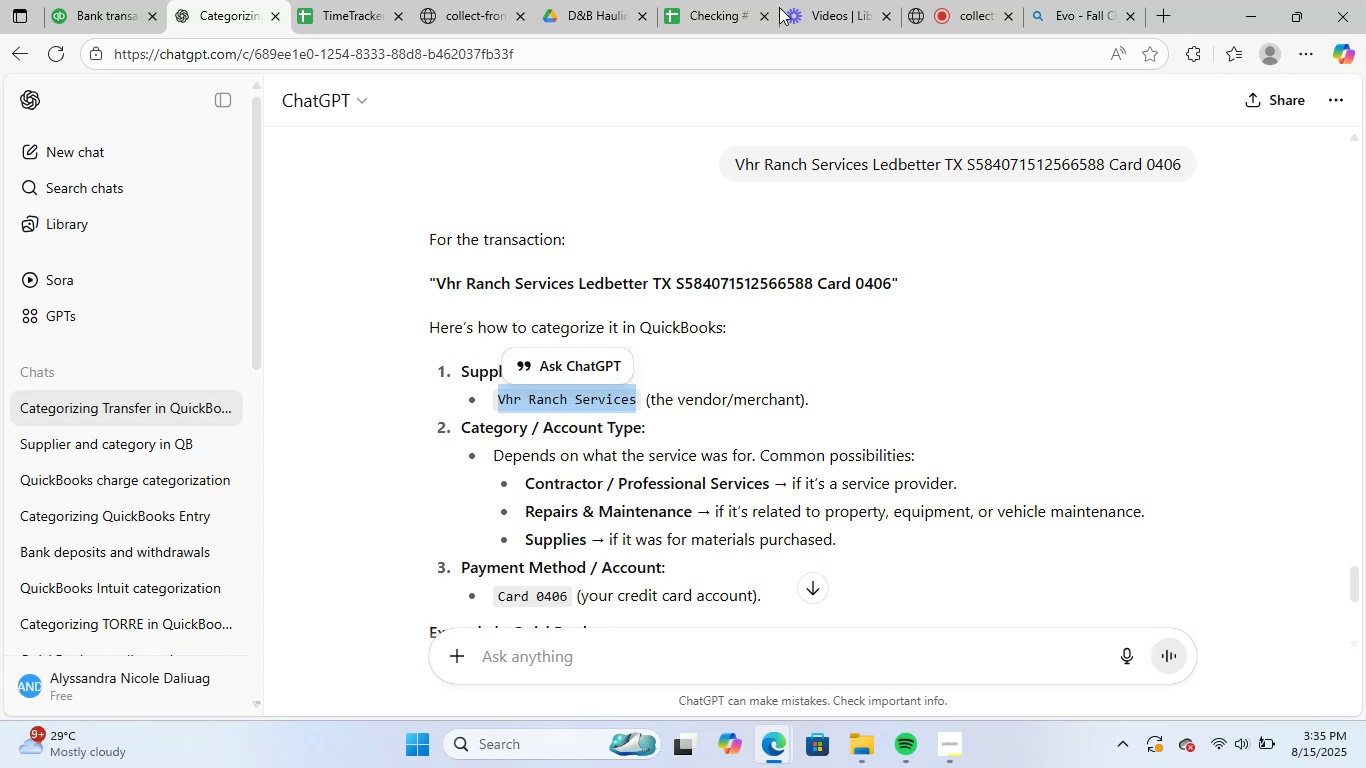 
left_click_drag(start_coordinate=[1080, 0], to_coordinate=[1072, 0])
 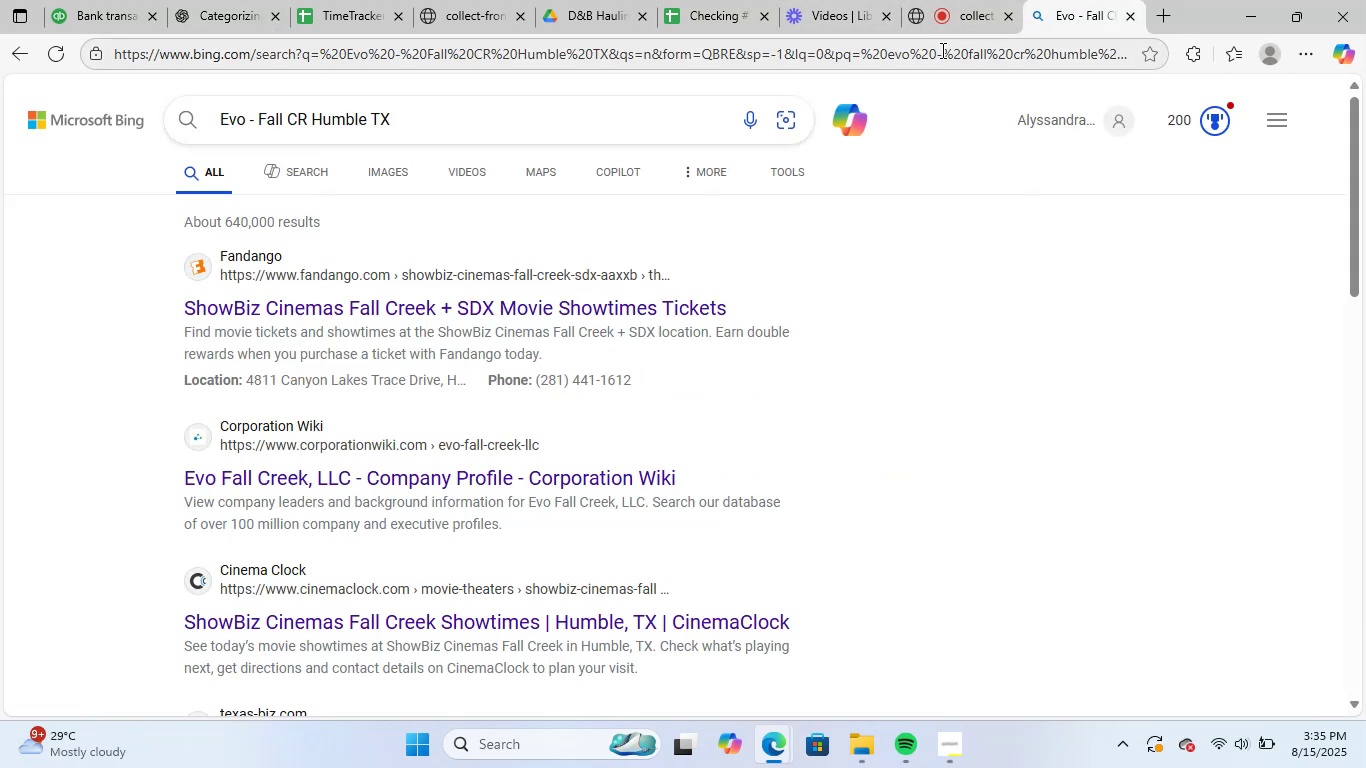 
key(Control+ControlLeft)
 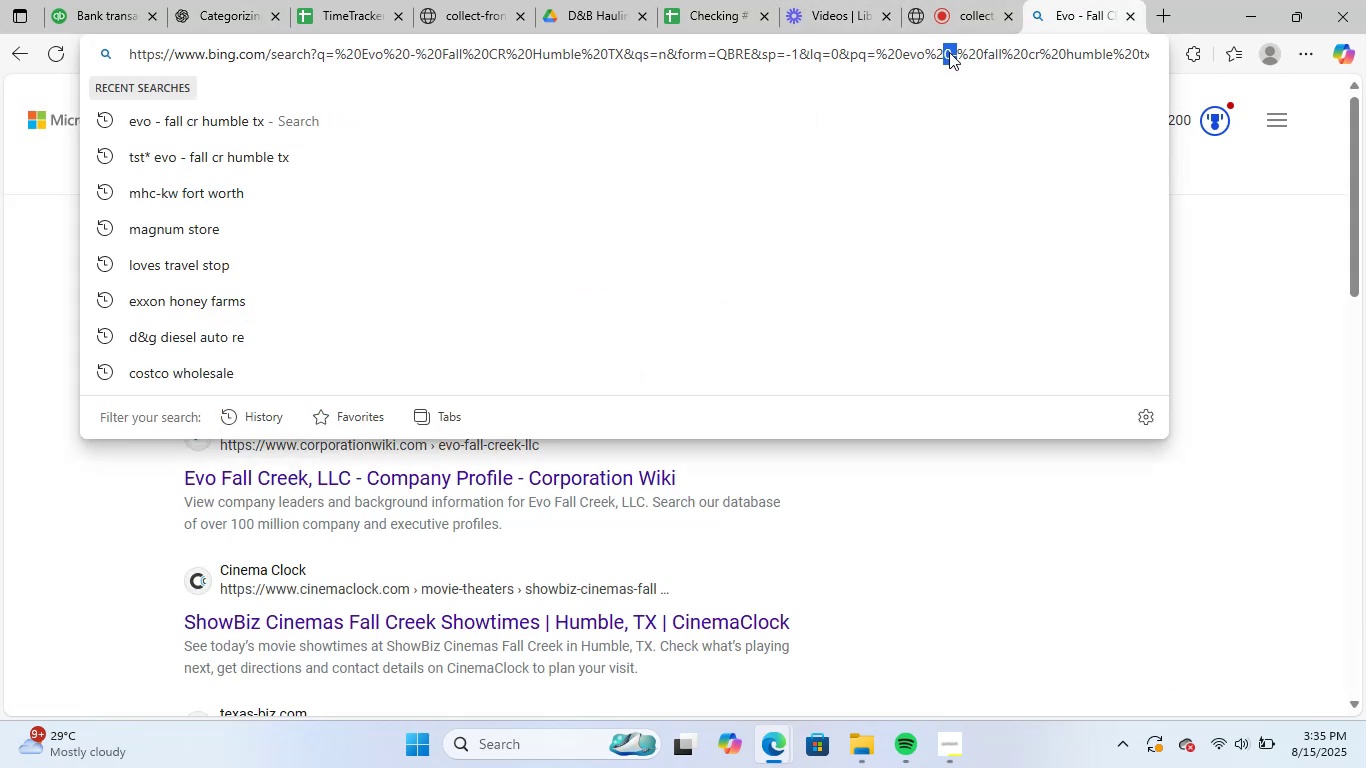 
key(Control+V)
 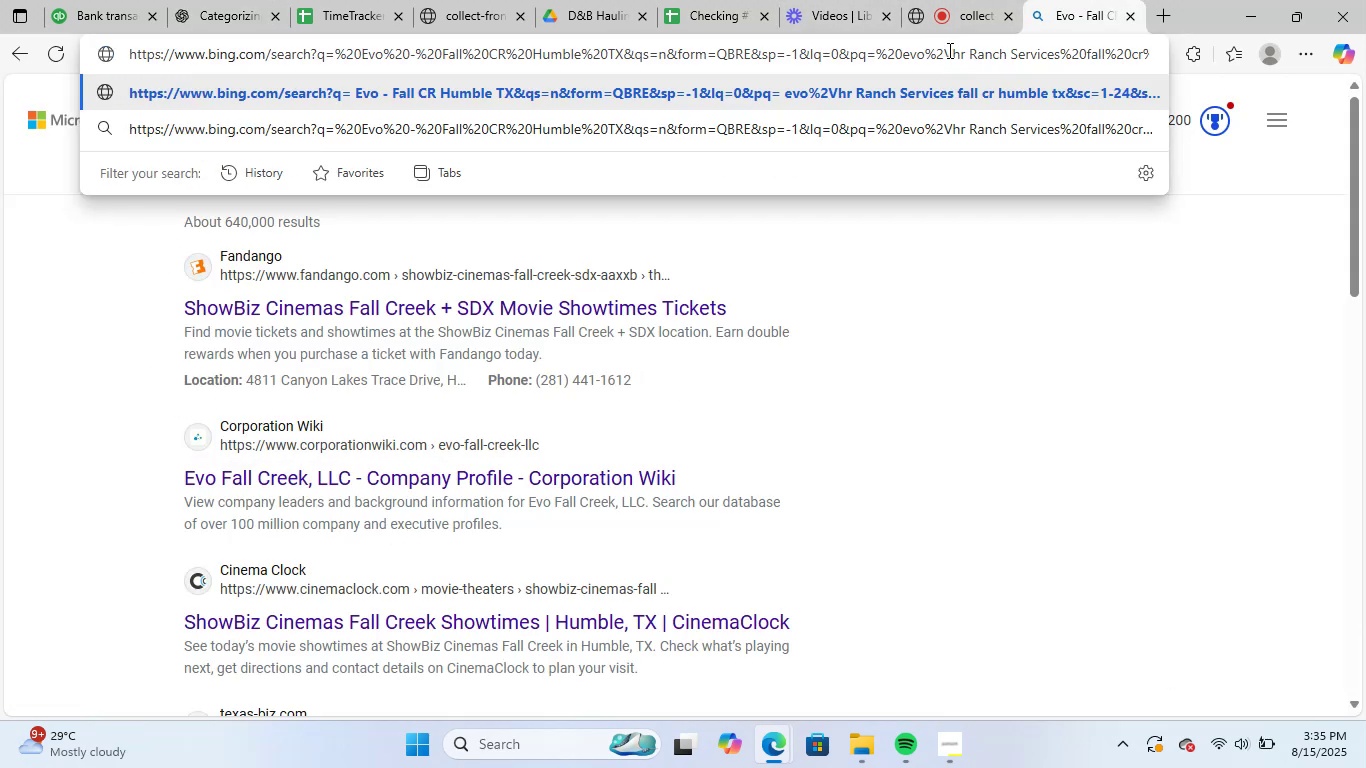 
left_click_drag(start_coordinate=[1250, 284], to_coordinate=[1243, 285])
 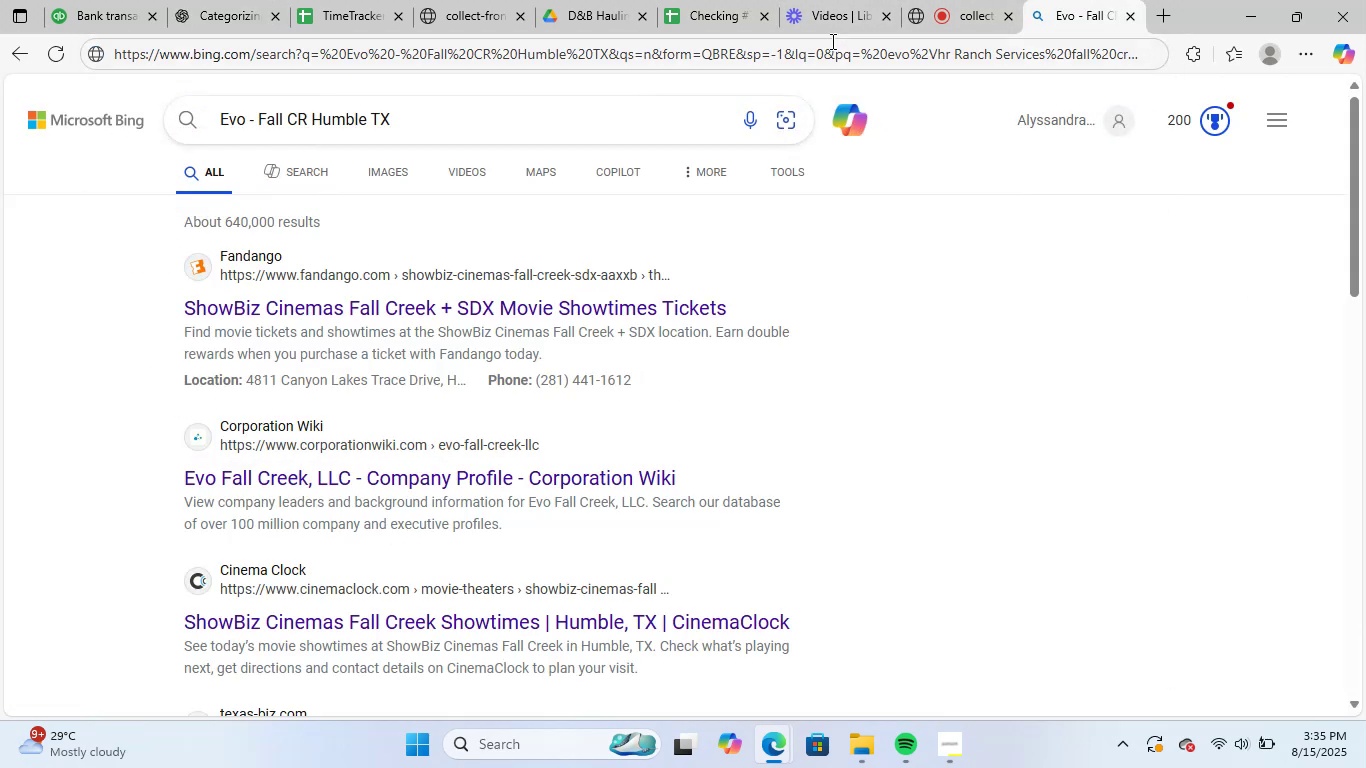 
double_click([831, 41])
 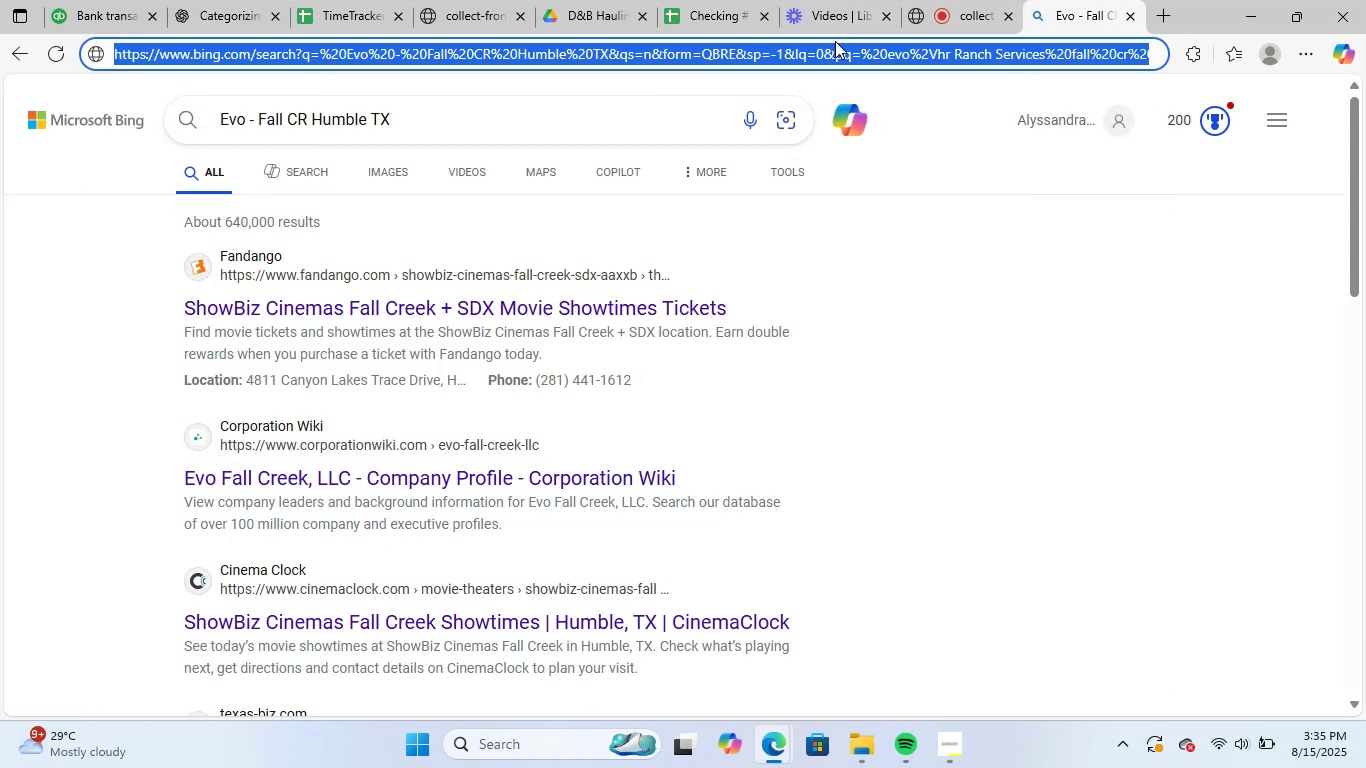 
key(Control+ControlLeft)
 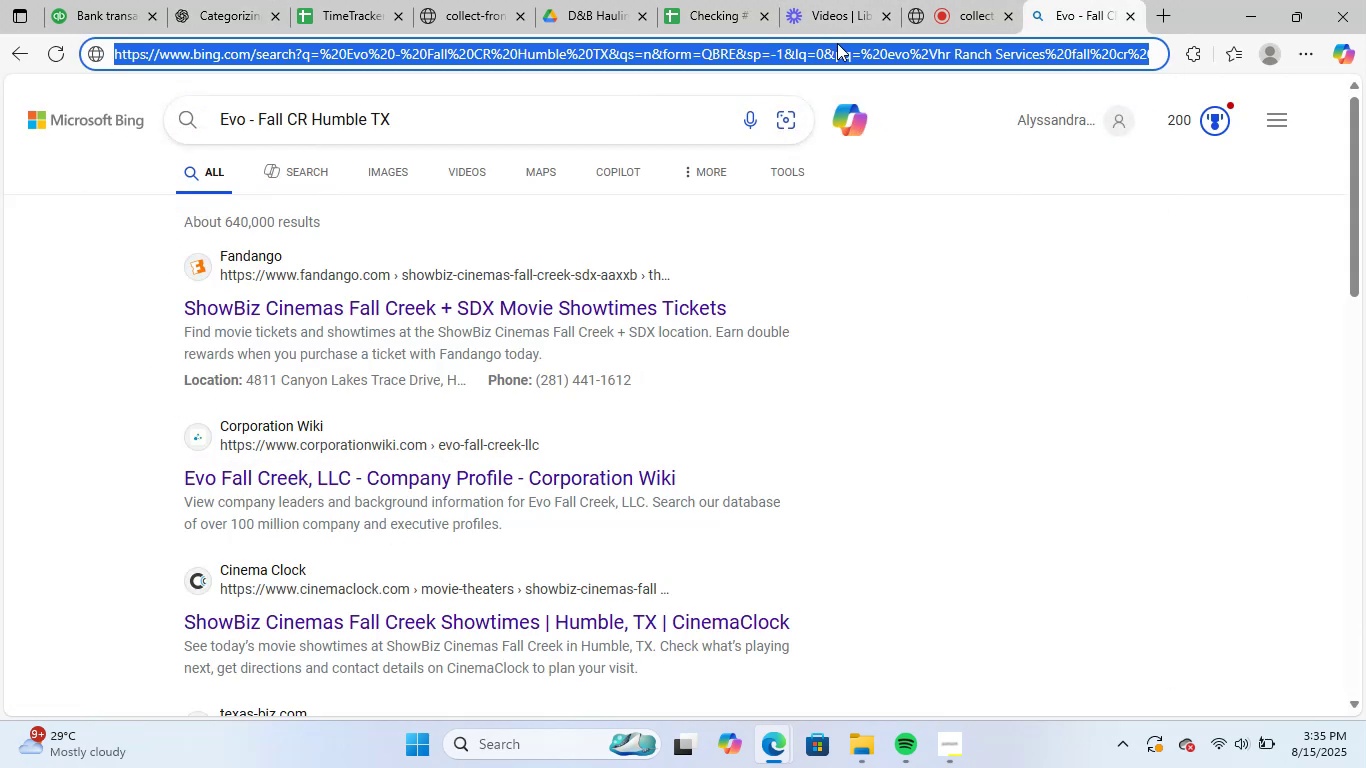 
key(Control+V)
 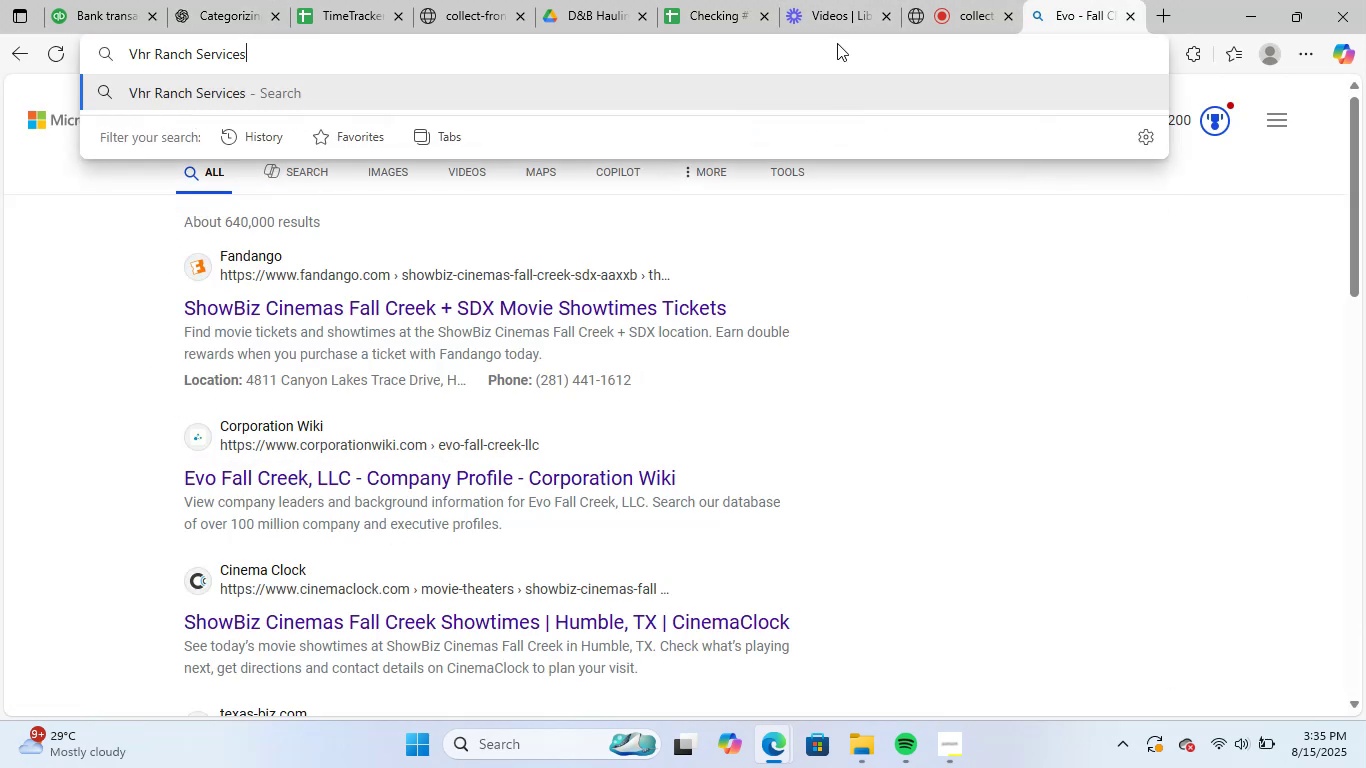 
key(NumpadEnter)
 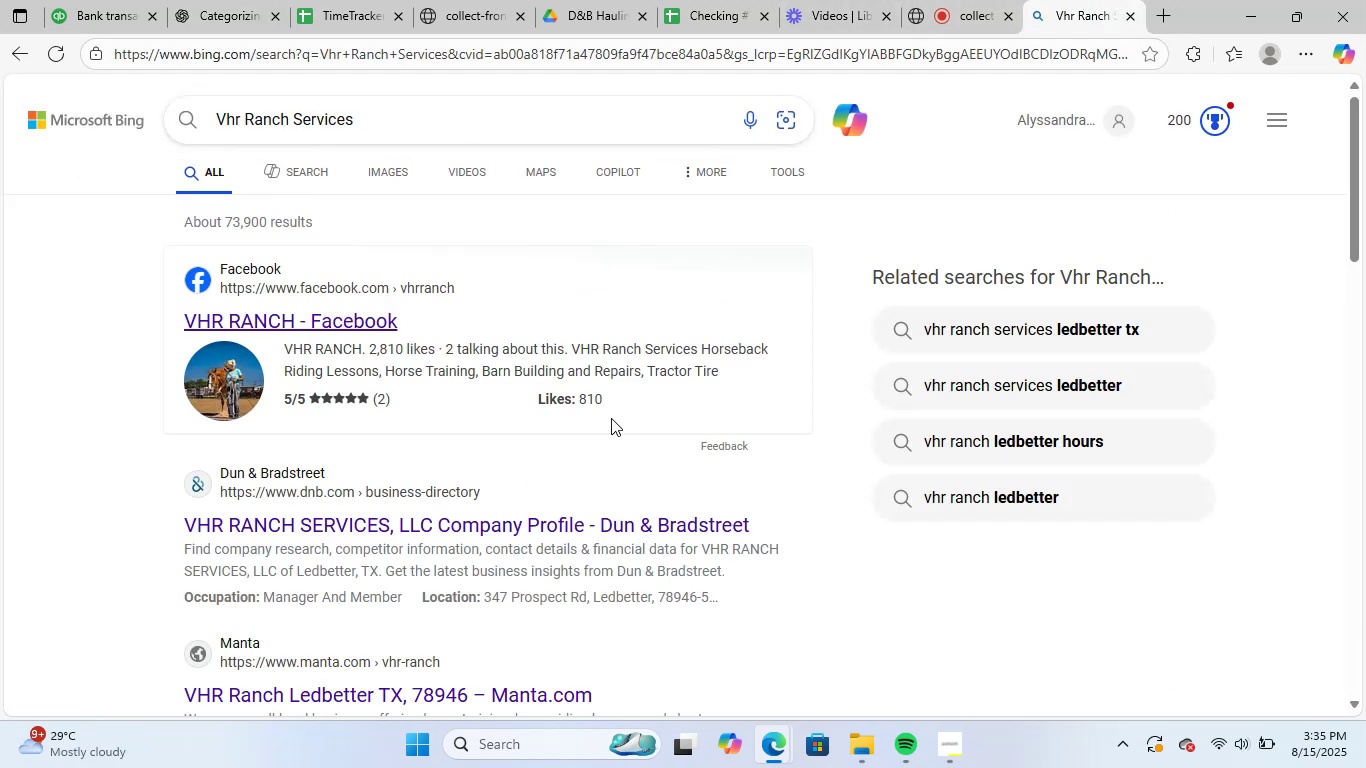 
scroll: coordinate [617, 387], scroll_direction: down, amount: 1.0
 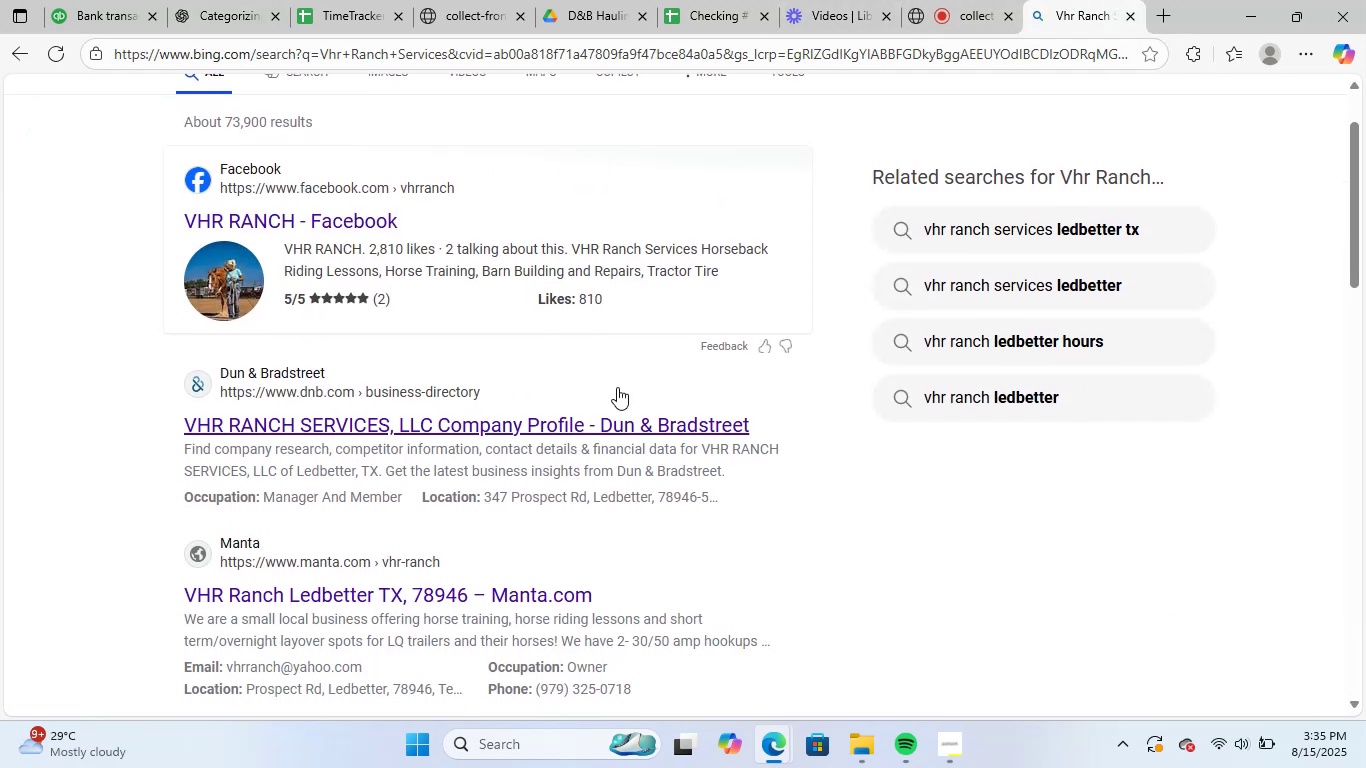 
scroll: coordinate [617, 387], scroll_direction: up, amount: 1.0
 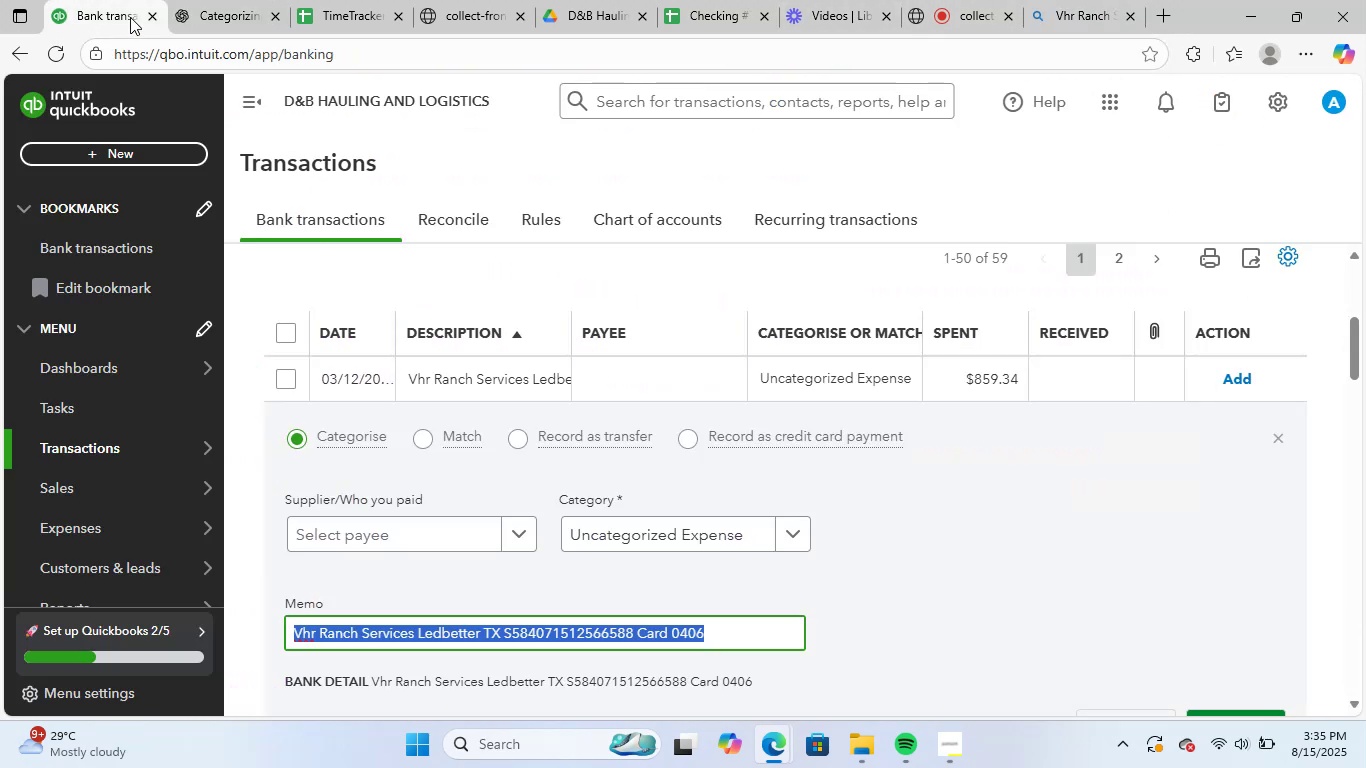 
double_click([231, 0])
 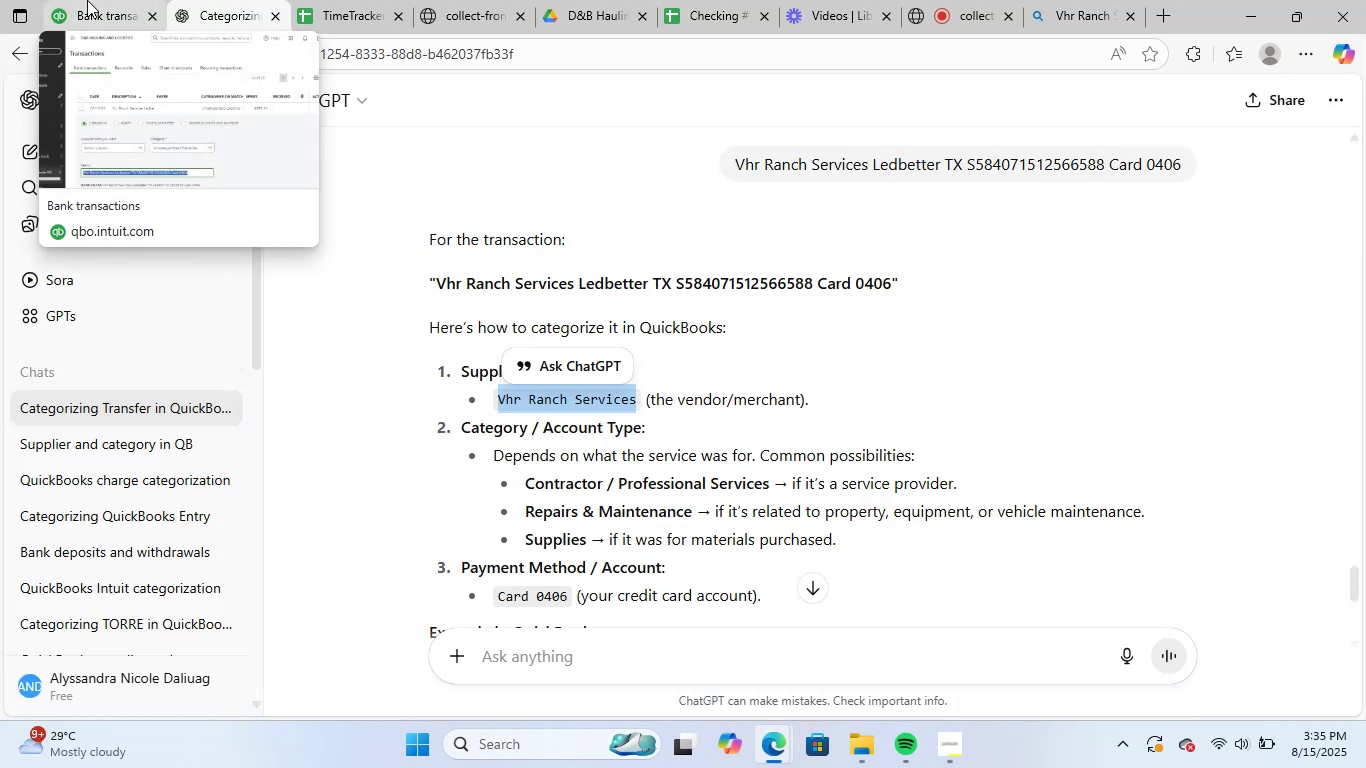 
left_click([401, 540])
 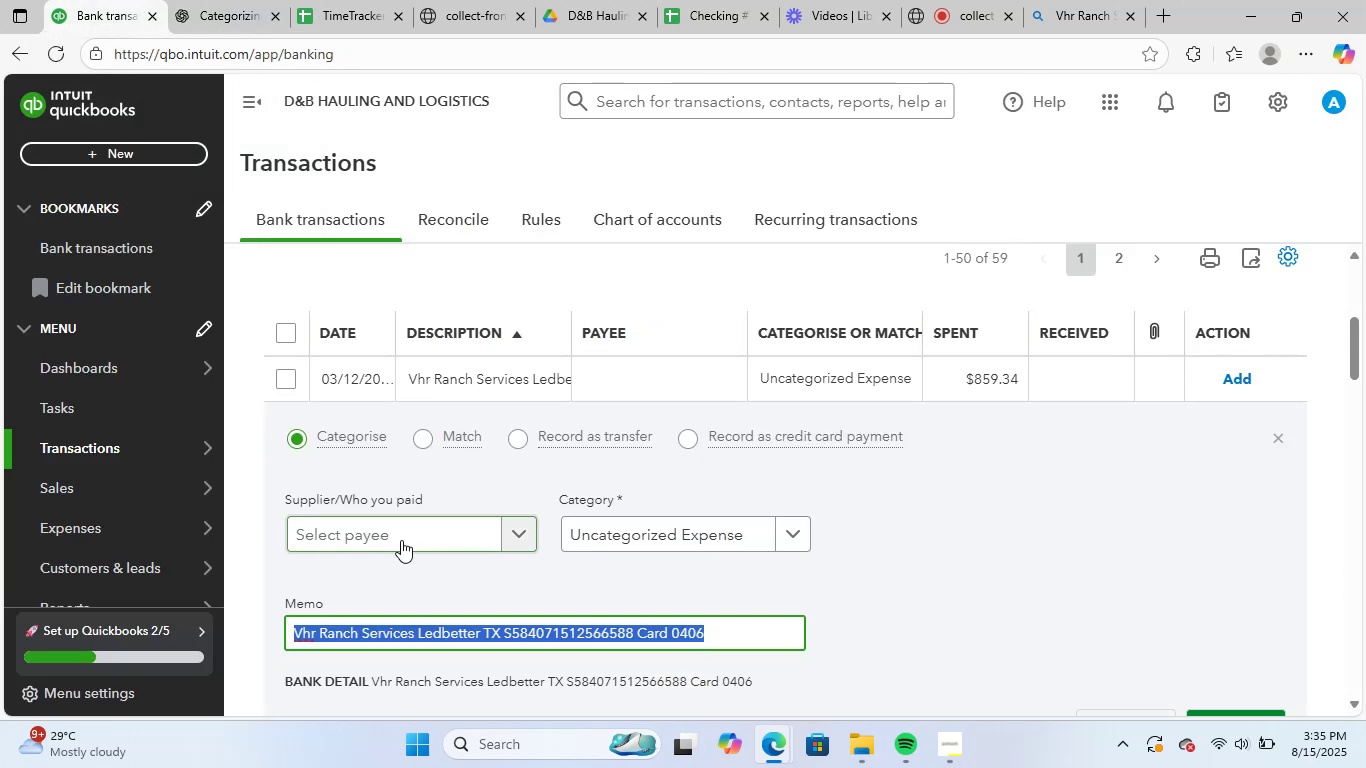 
key(Control+ControlLeft)
 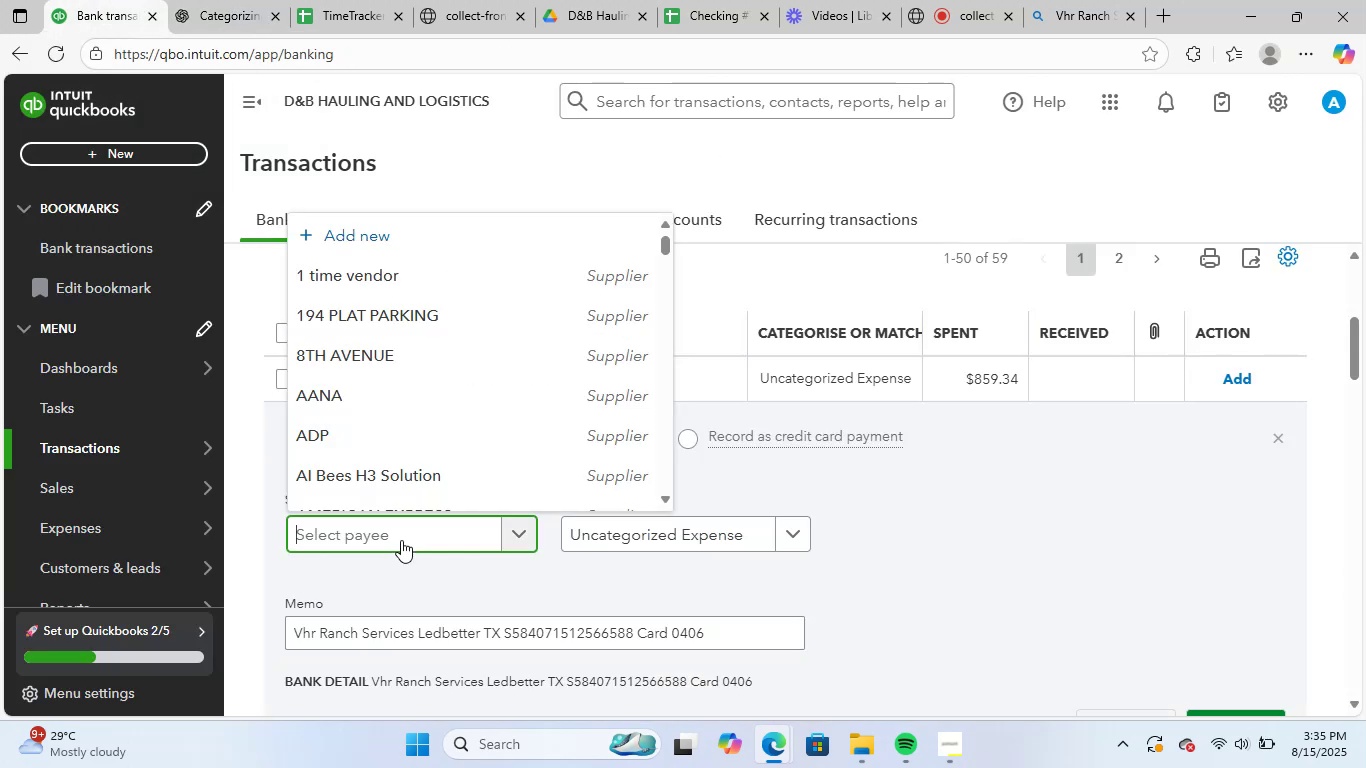 
key(Control+V)
 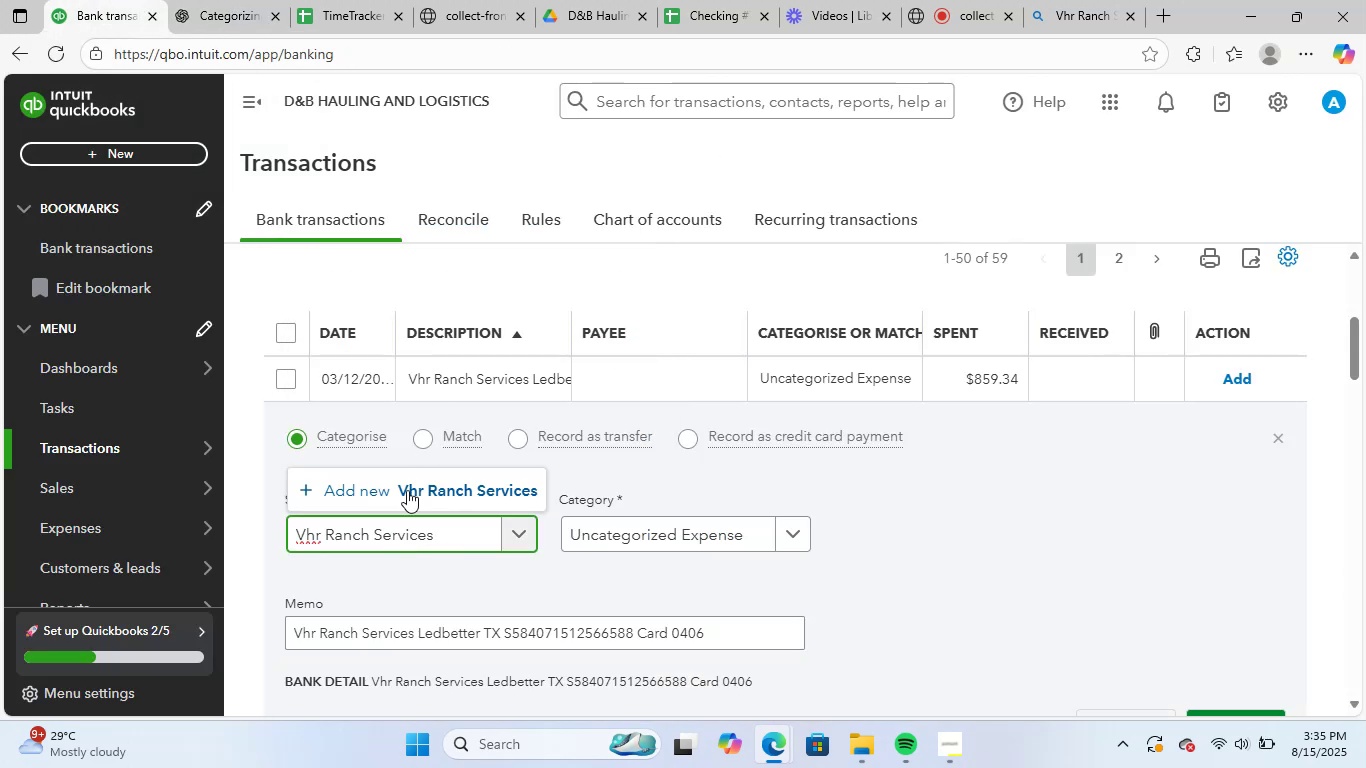 
left_click([419, 488])
 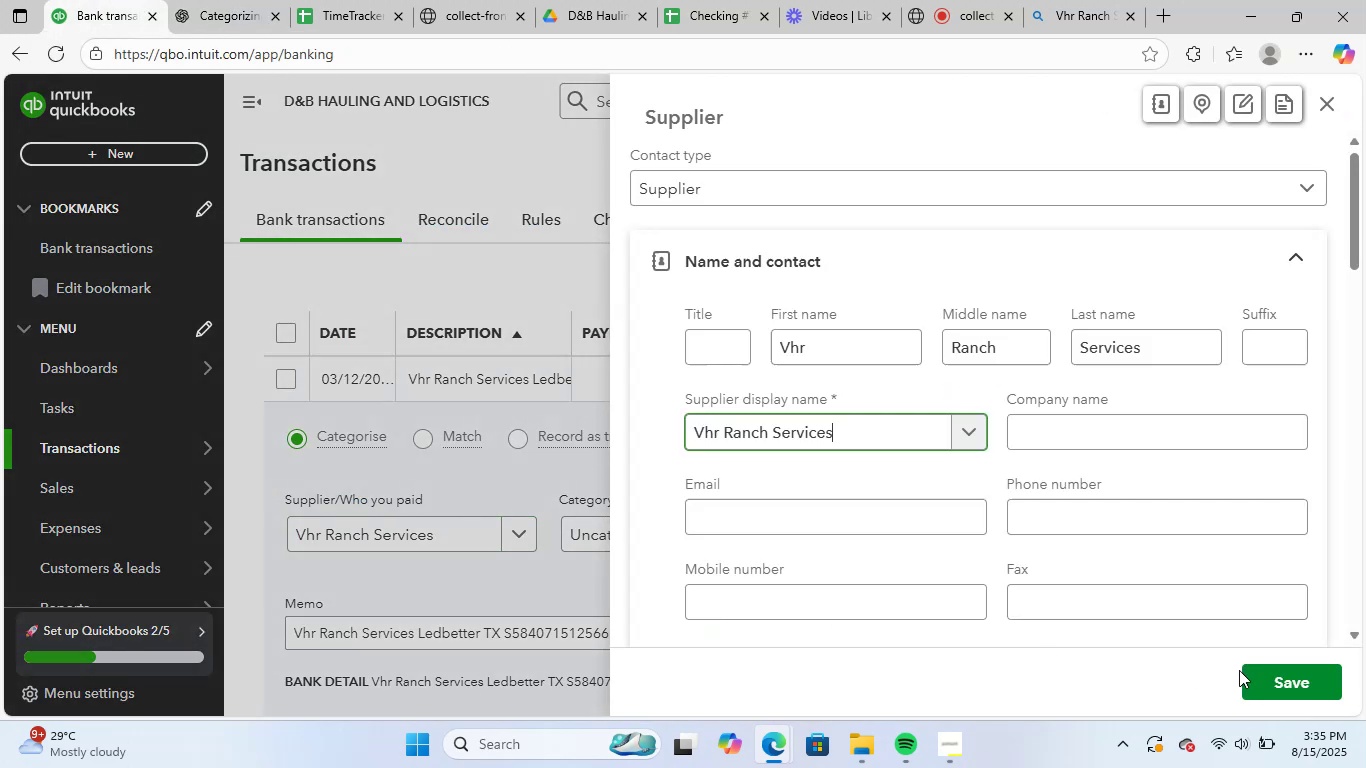 
left_click([1269, 681])
 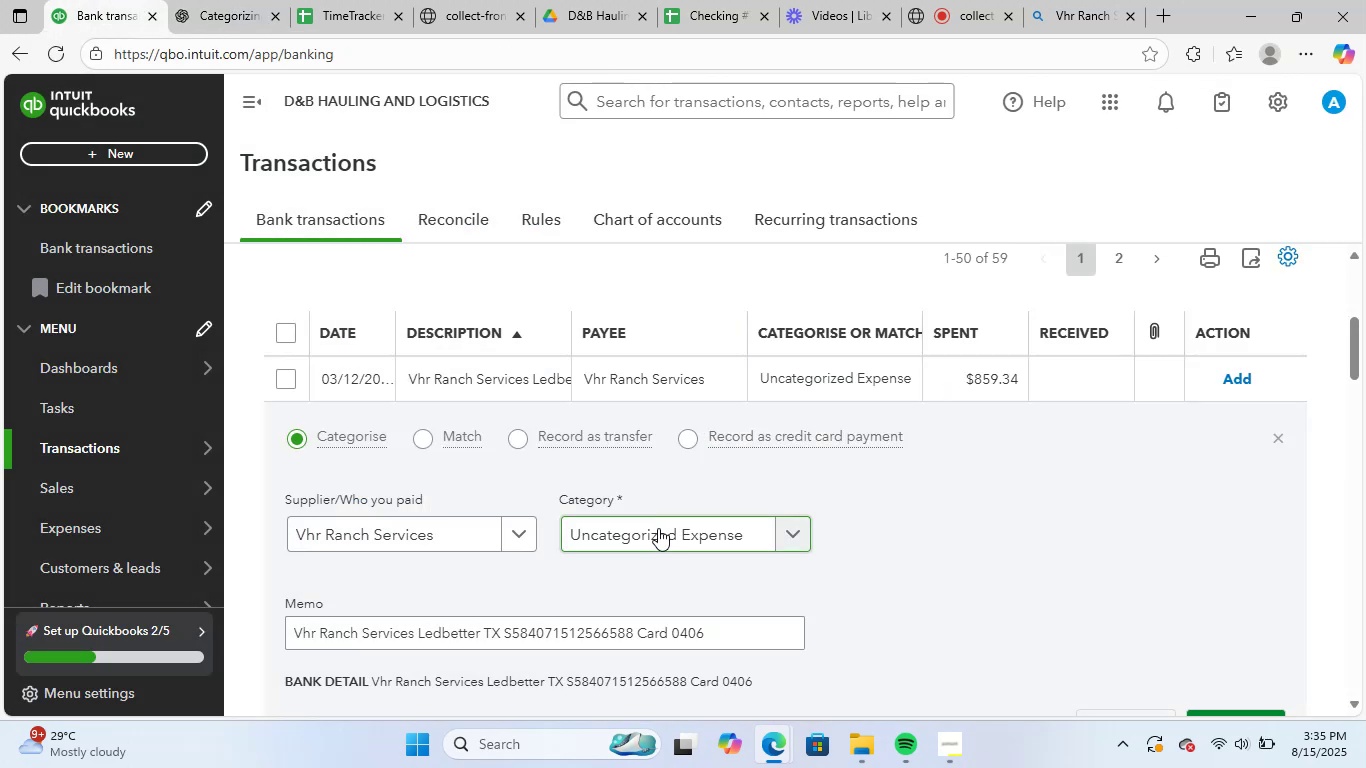 
left_click([658, 528])
 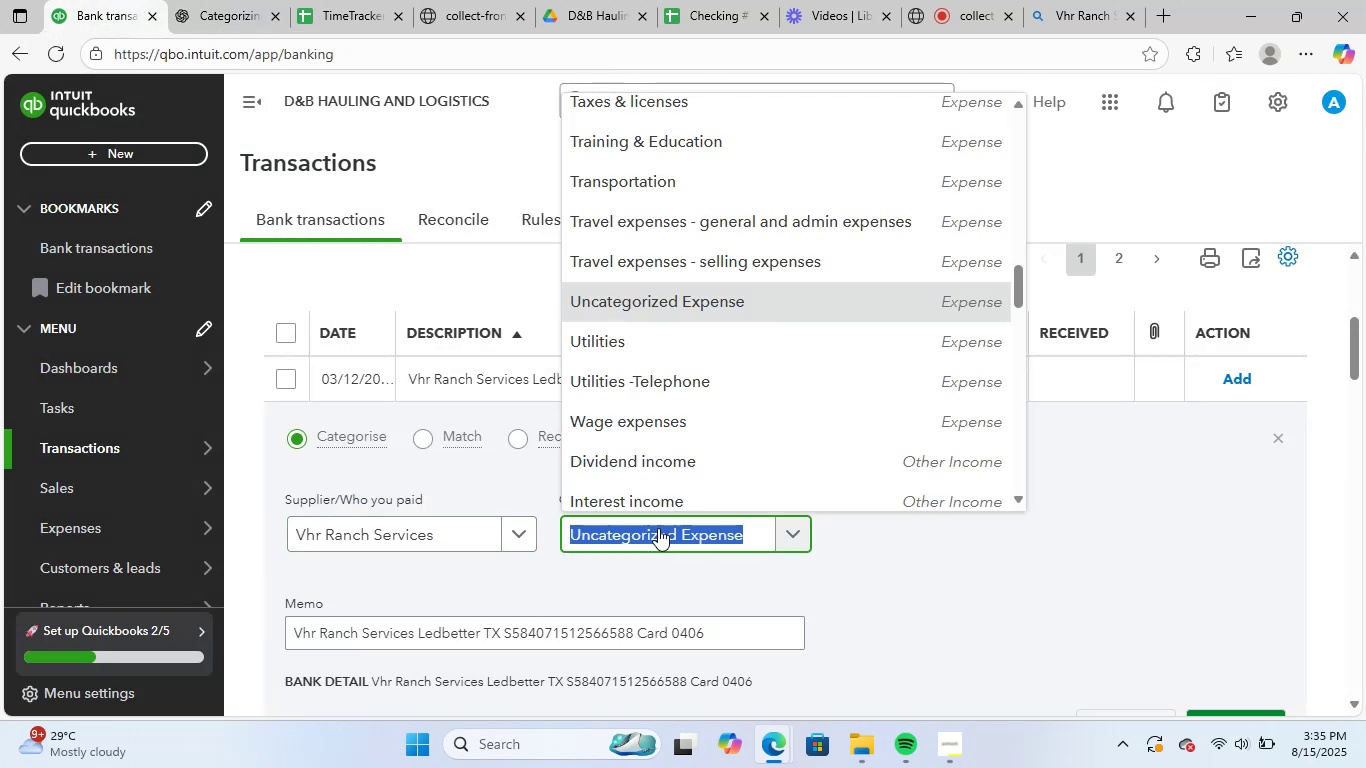 
type(serv)
 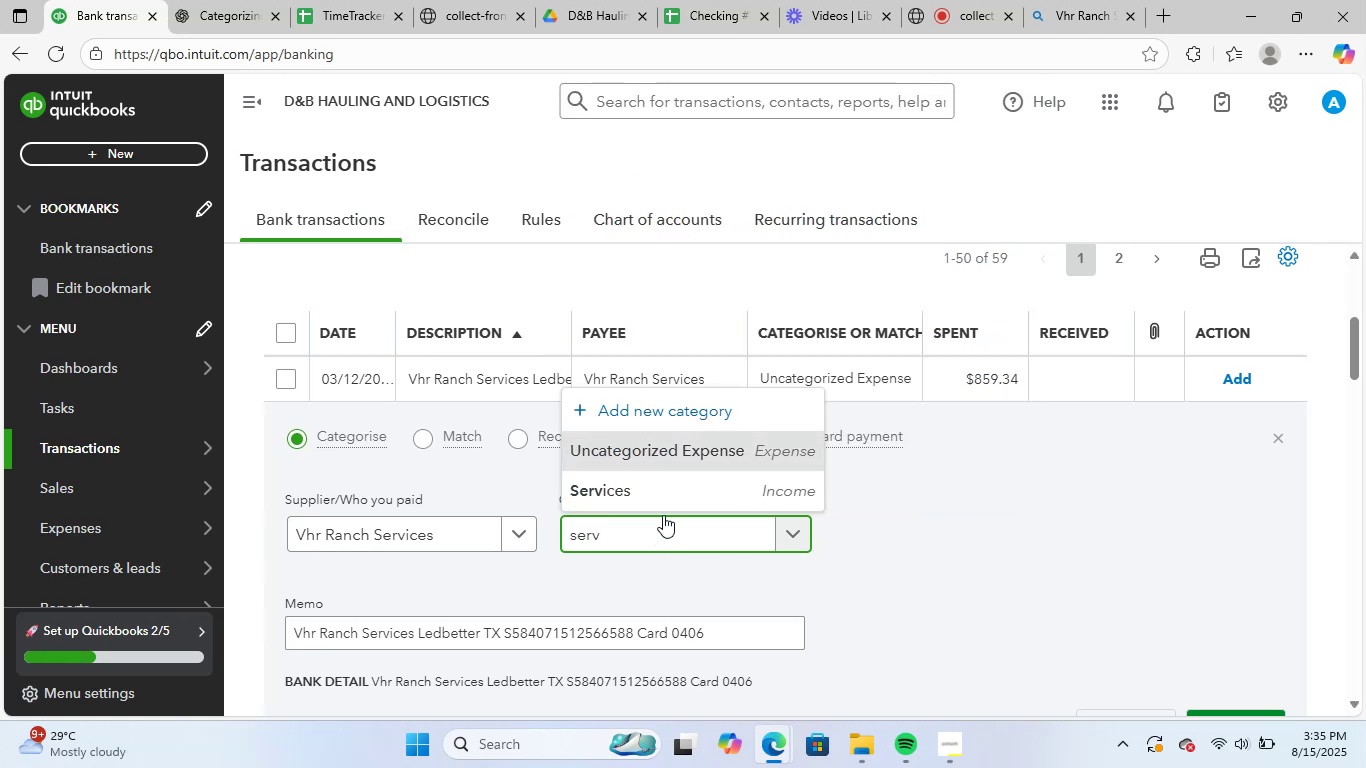 
left_click([680, 488])
 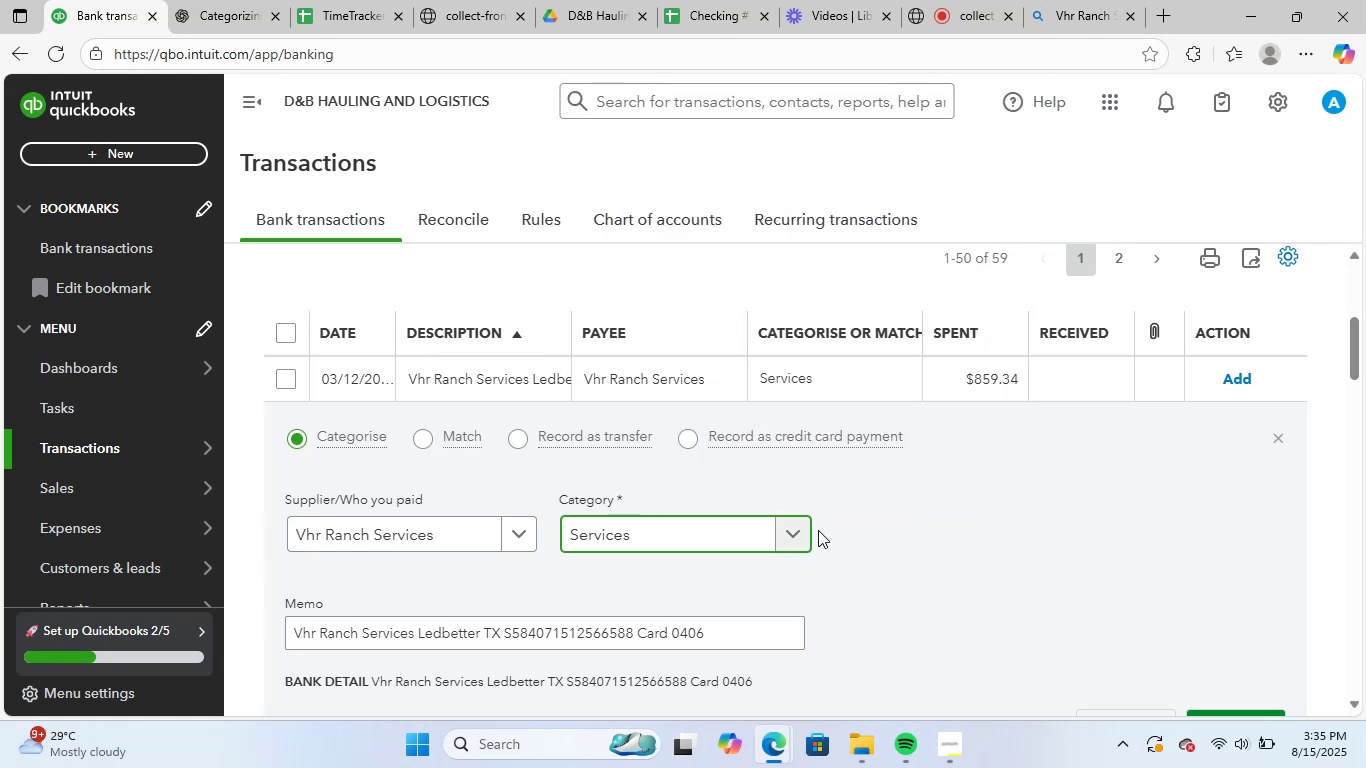 
scroll: coordinate [835, 548], scroll_direction: down, amount: 3.0
 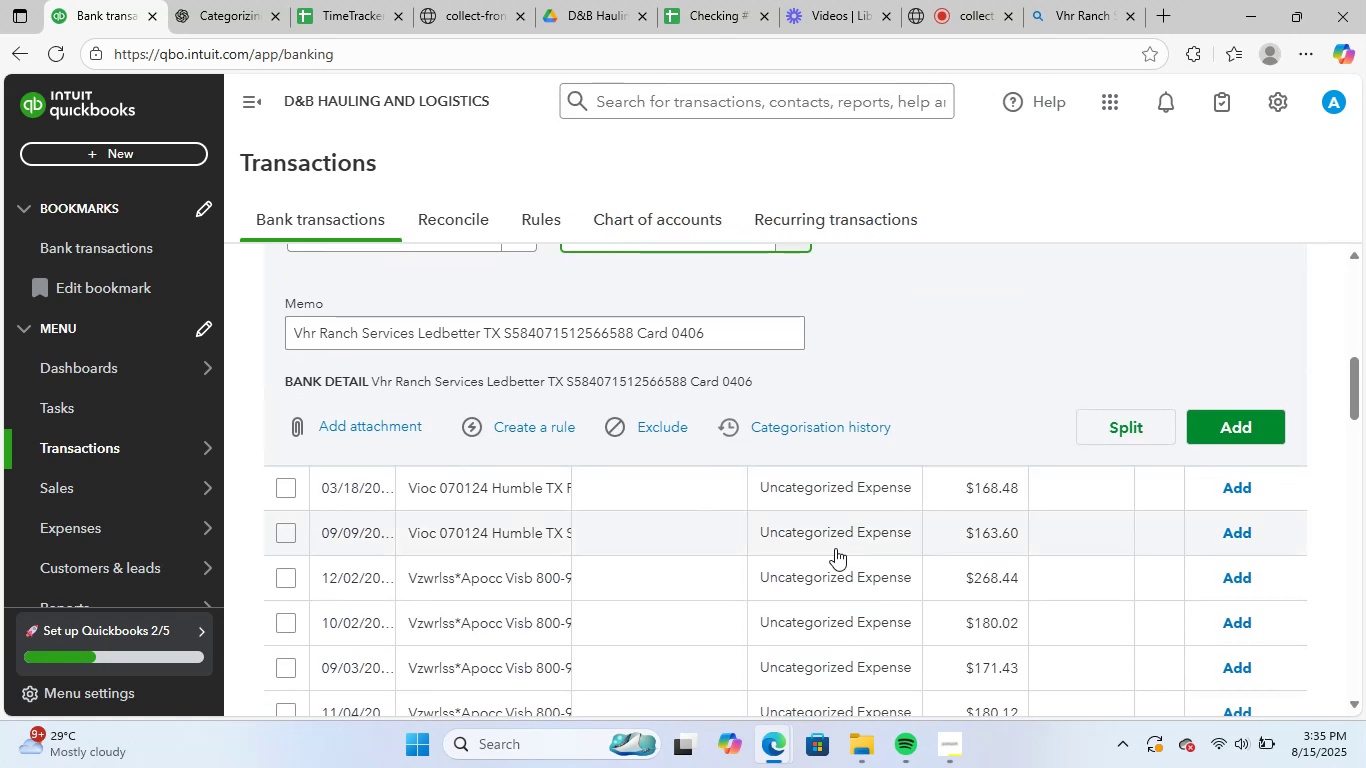 
scroll: coordinate [1157, 583], scroll_direction: up, amount: 6.0
 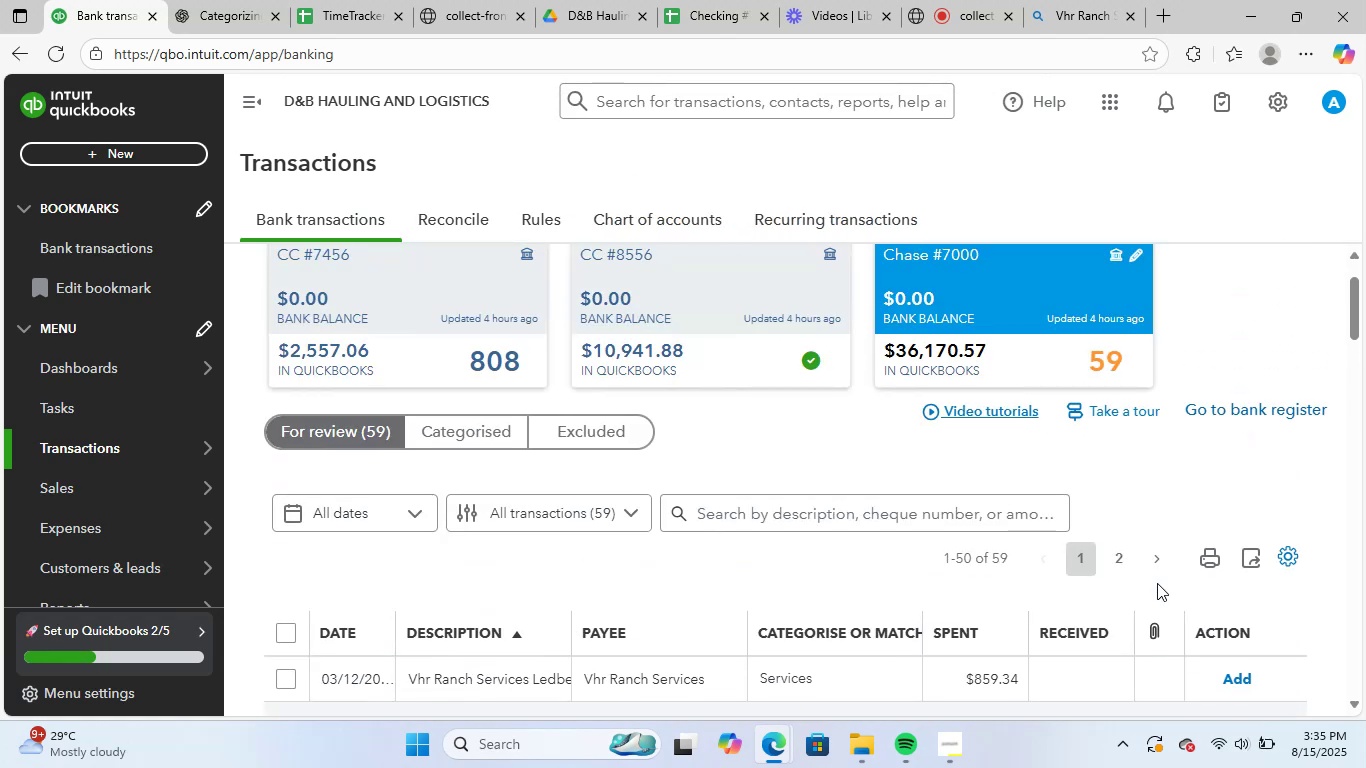 
scroll: coordinate [1157, 583], scroll_direction: down, amount: 4.0
 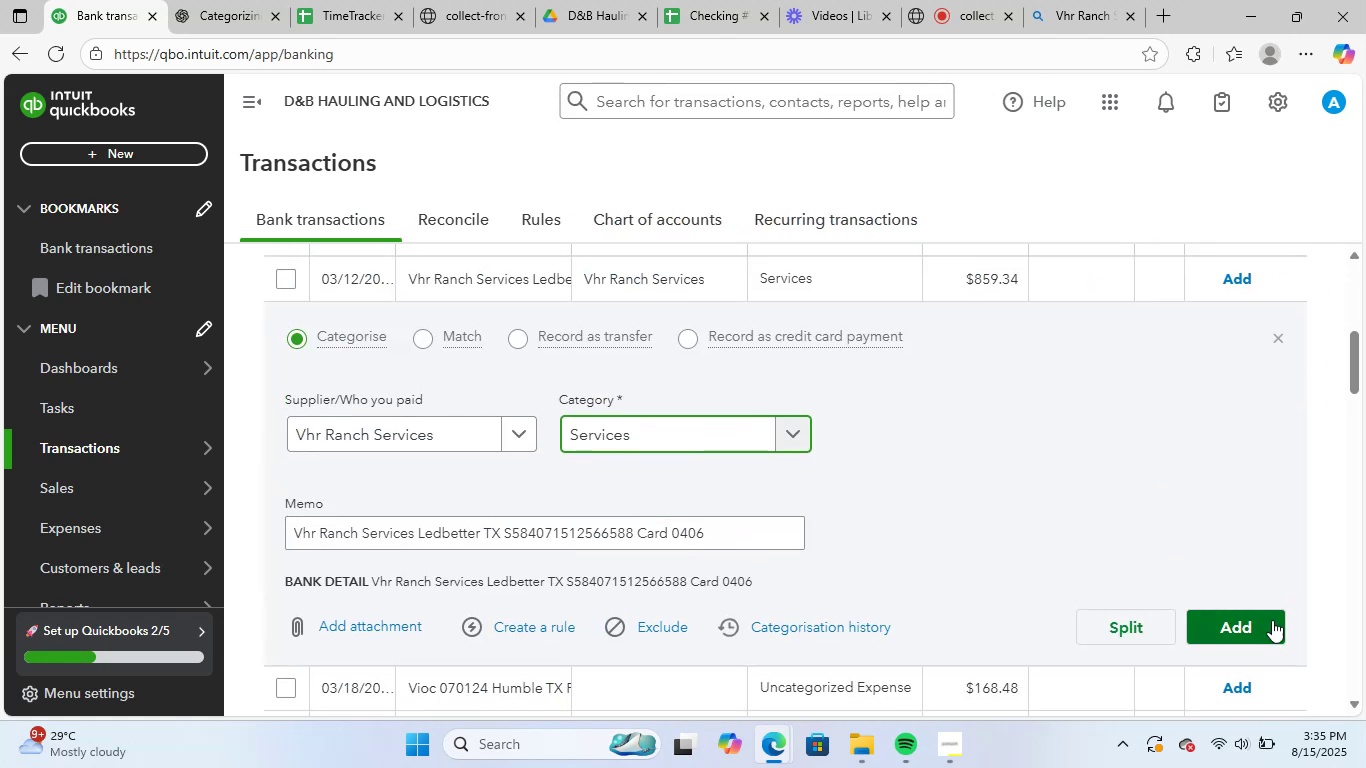 
left_click([1272, 620])
 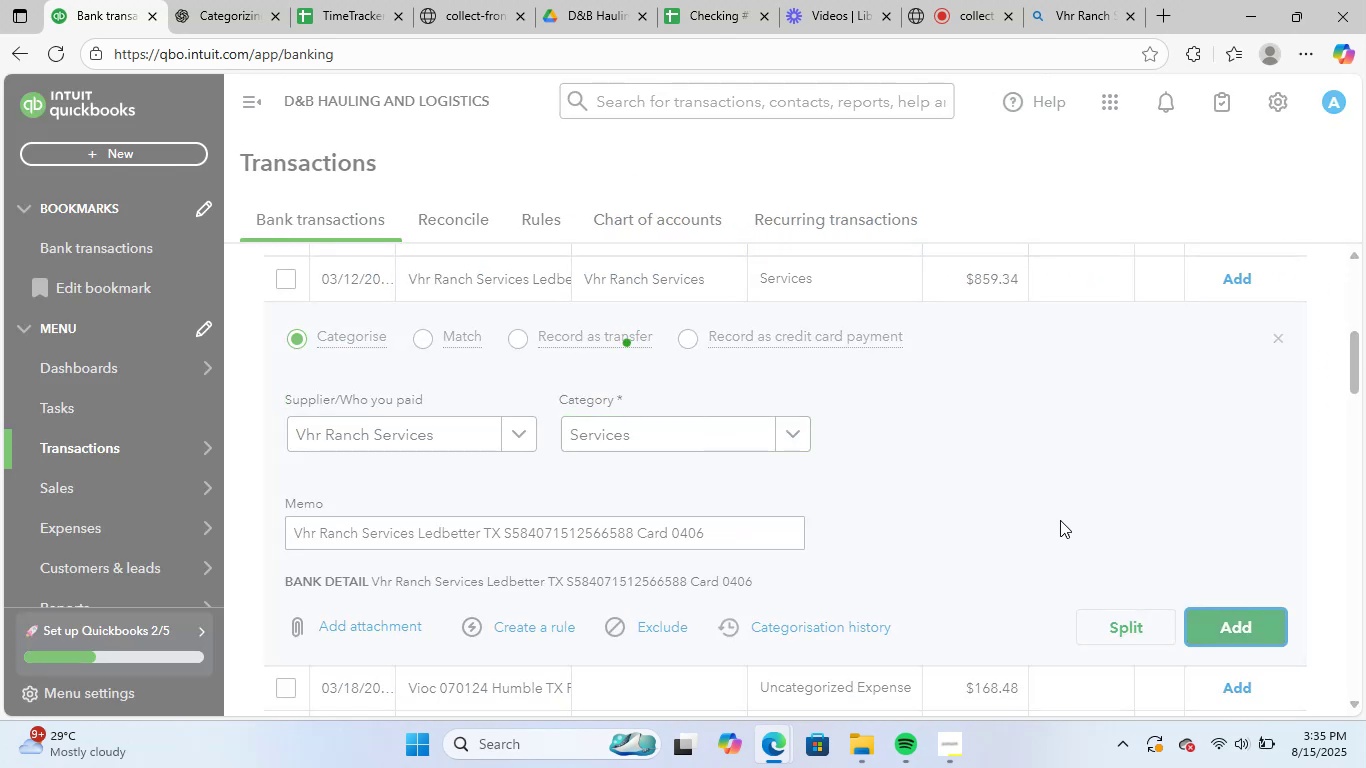 
scroll: coordinate [949, 562], scroll_direction: up, amount: 3.0
 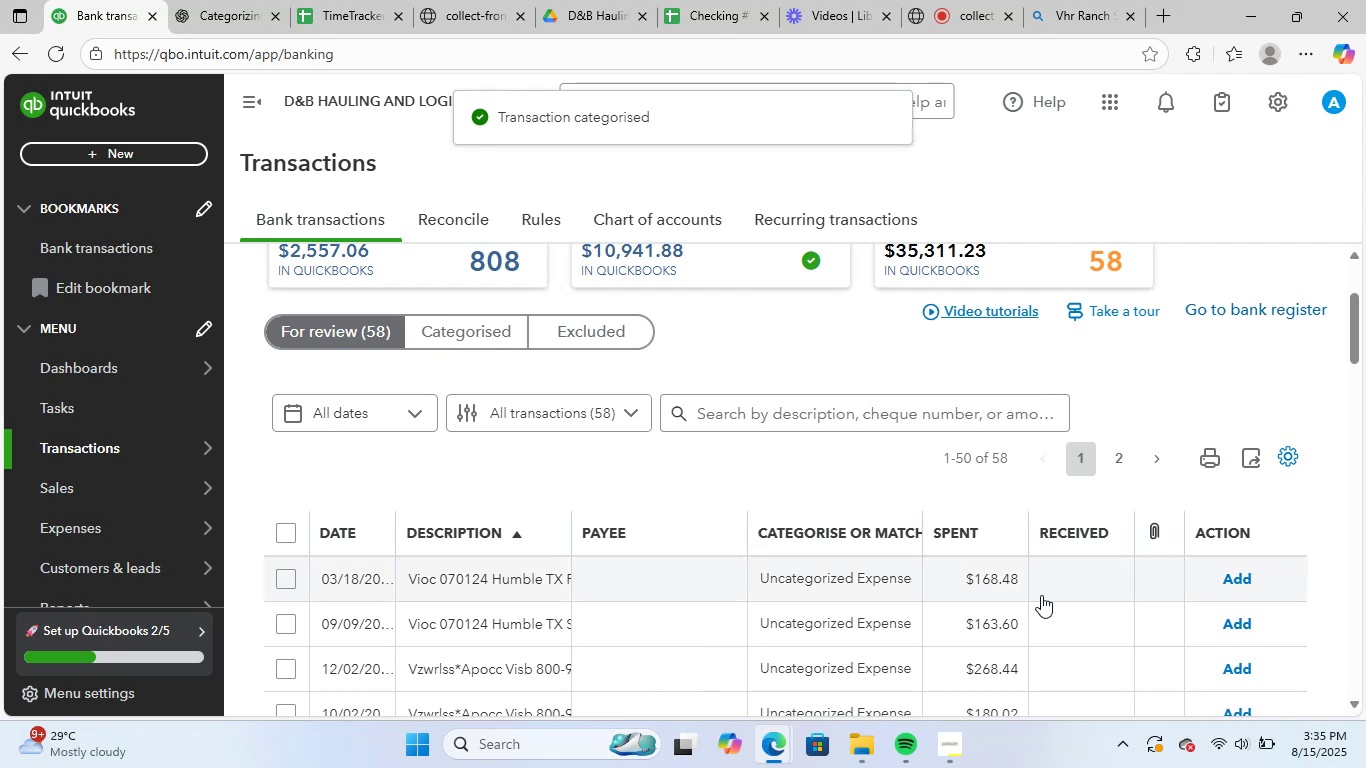 
scroll: coordinate [780, 554], scroll_direction: down, amount: 1.0
 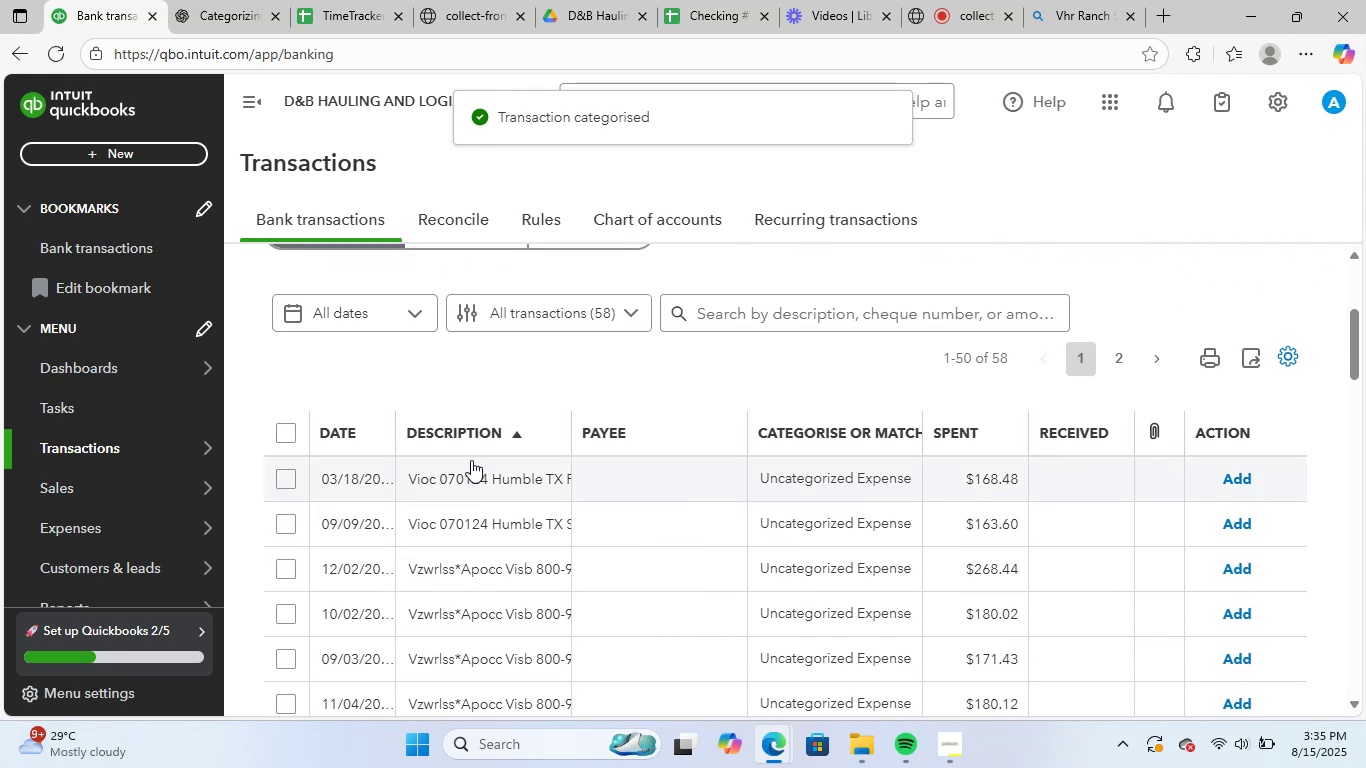 
left_click([471, 472])
 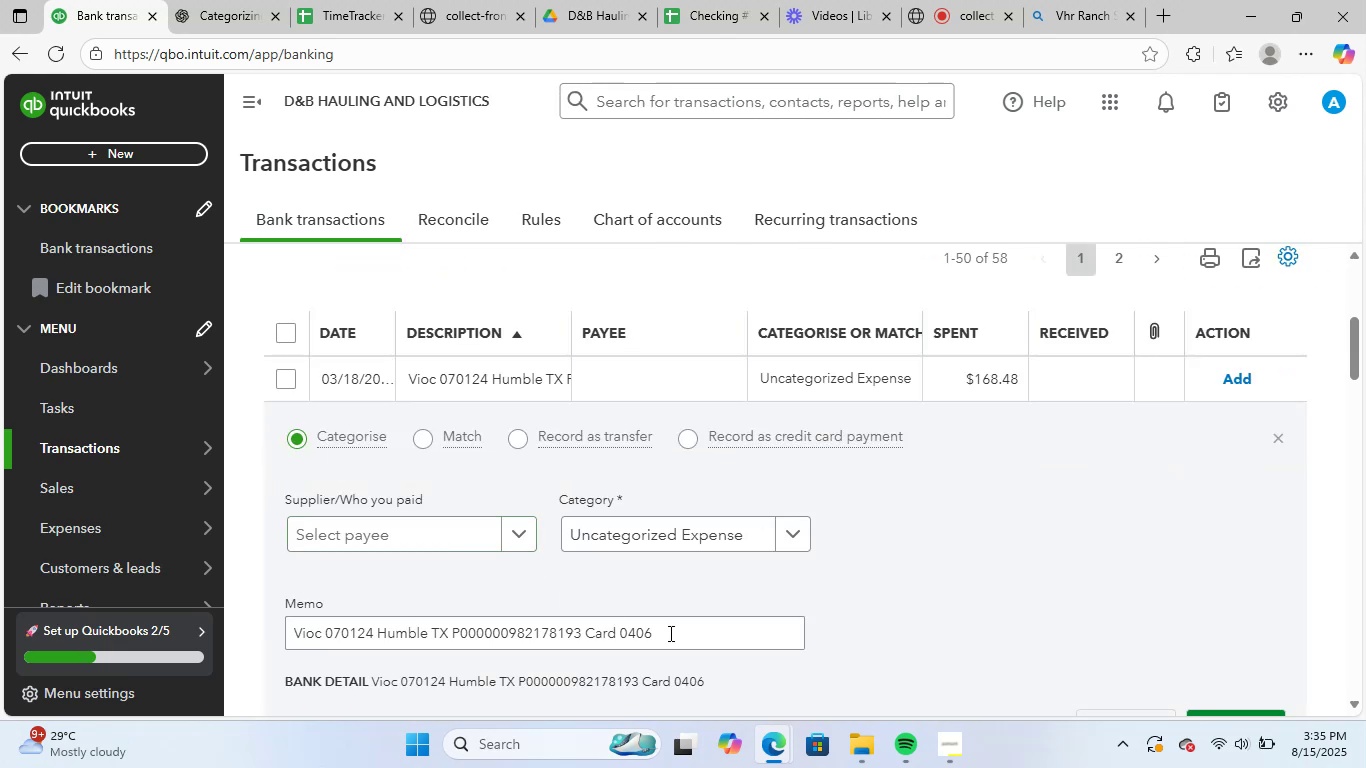 
left_click_drag(start_coordinate=[704, 629], to_coordinate=[140, 627])
 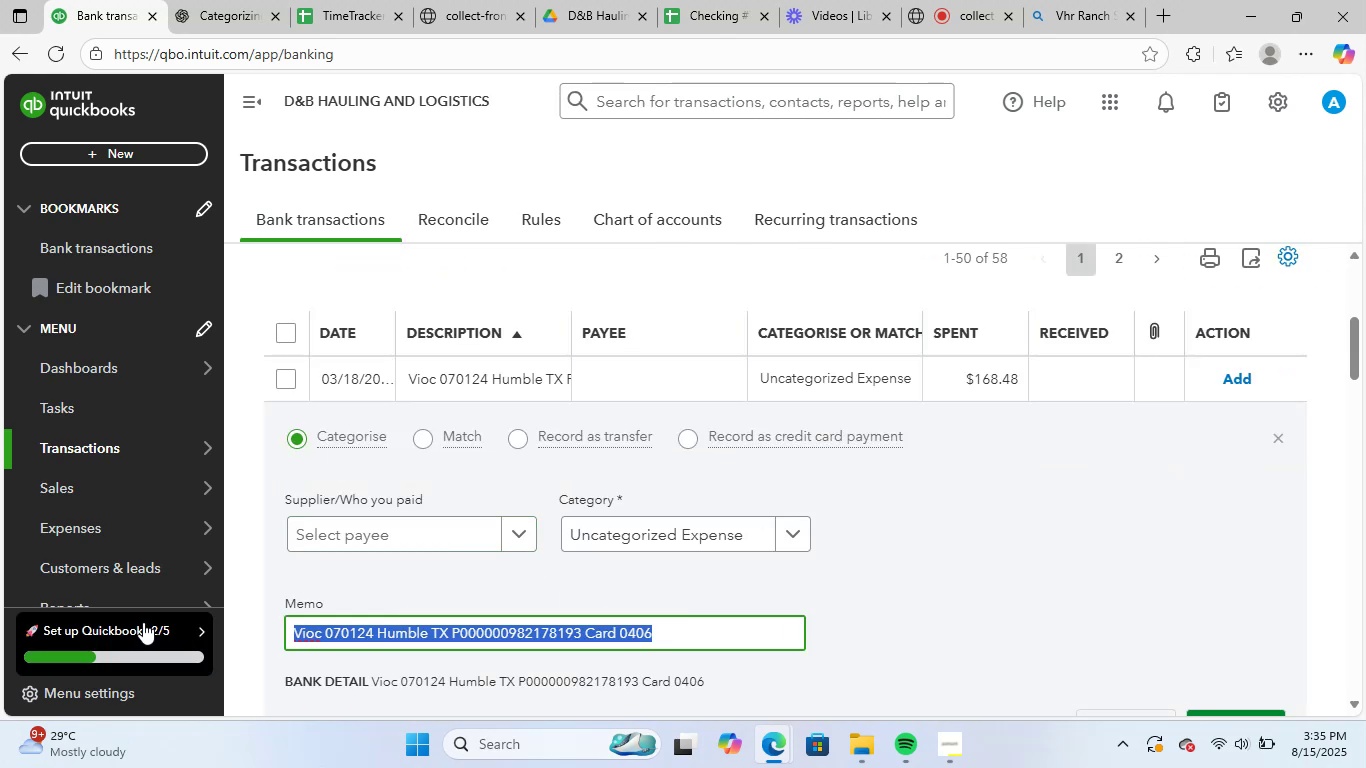 
key(Control+ControlLeft)
 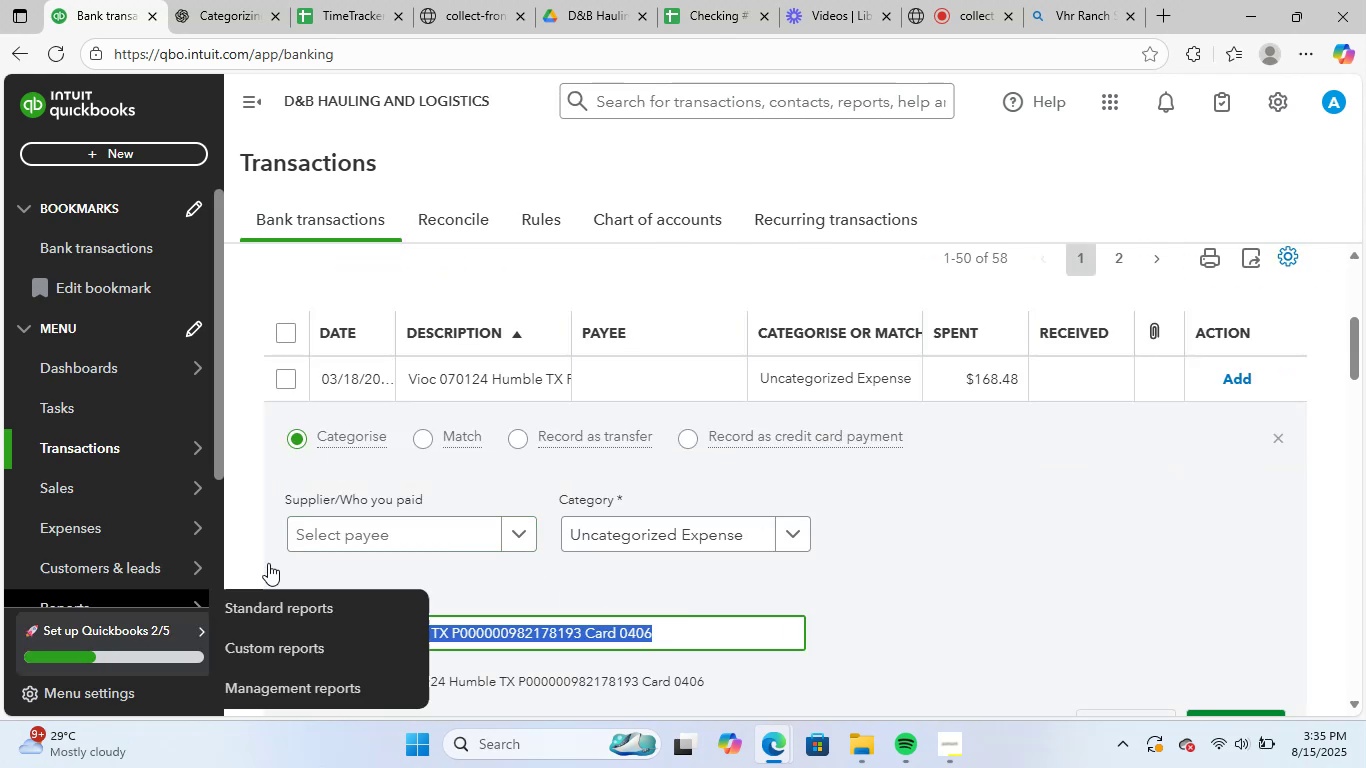 
key(Control+C)
 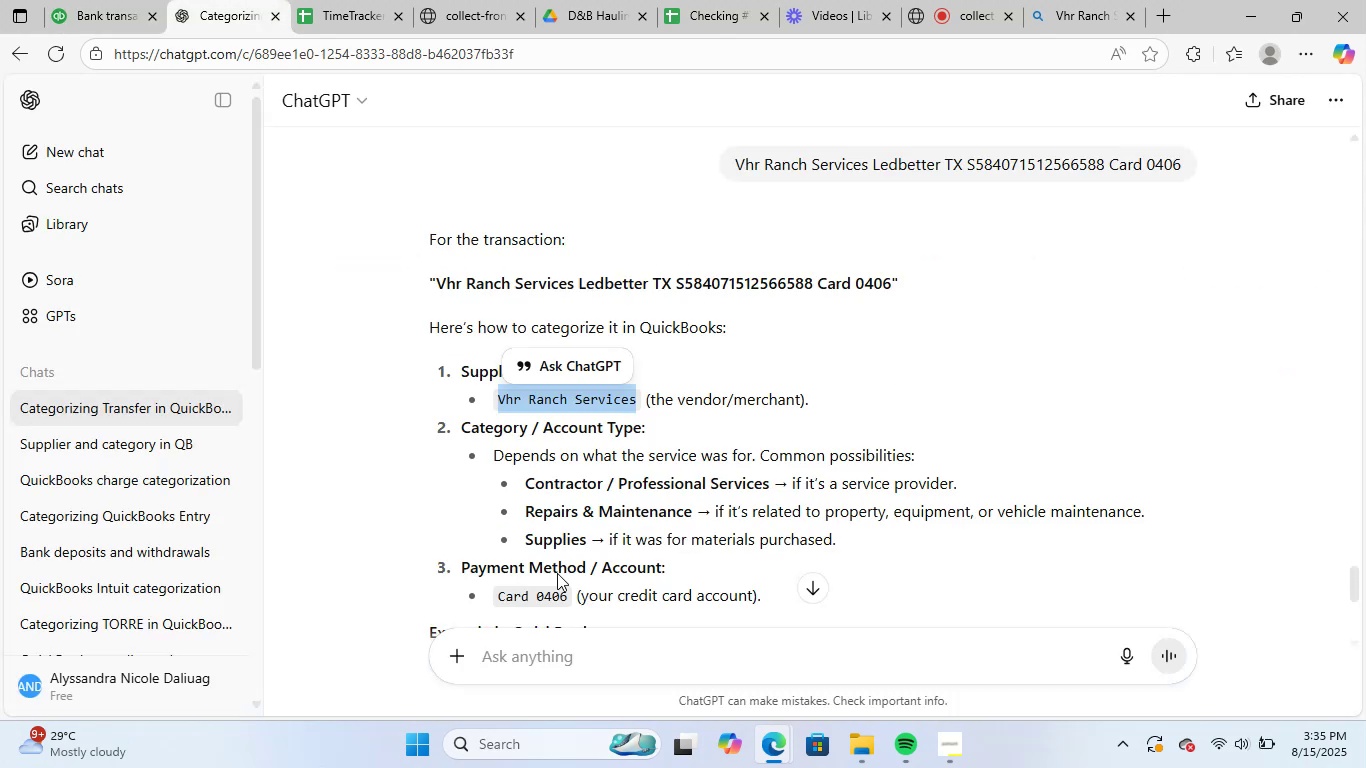 
left_click([672, 659])
 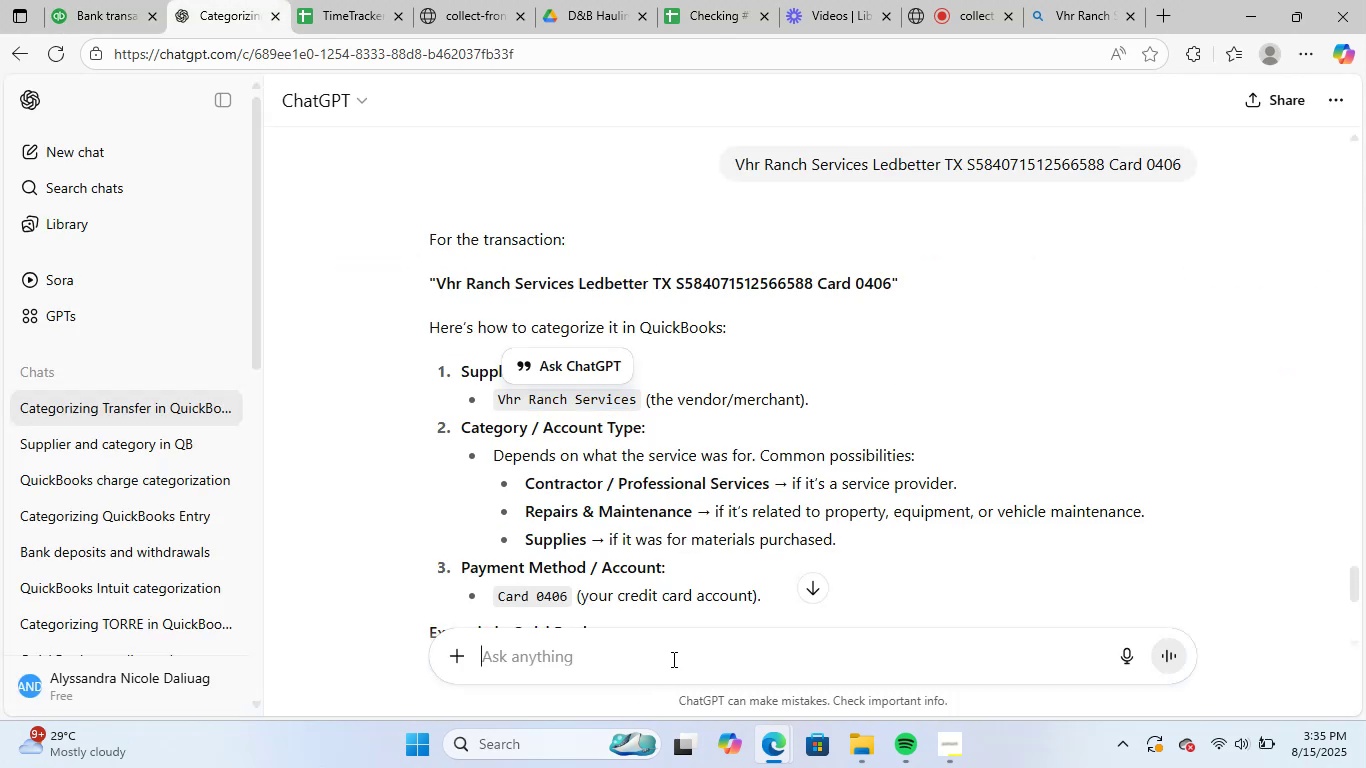 
key(Control+ControlLeft)
 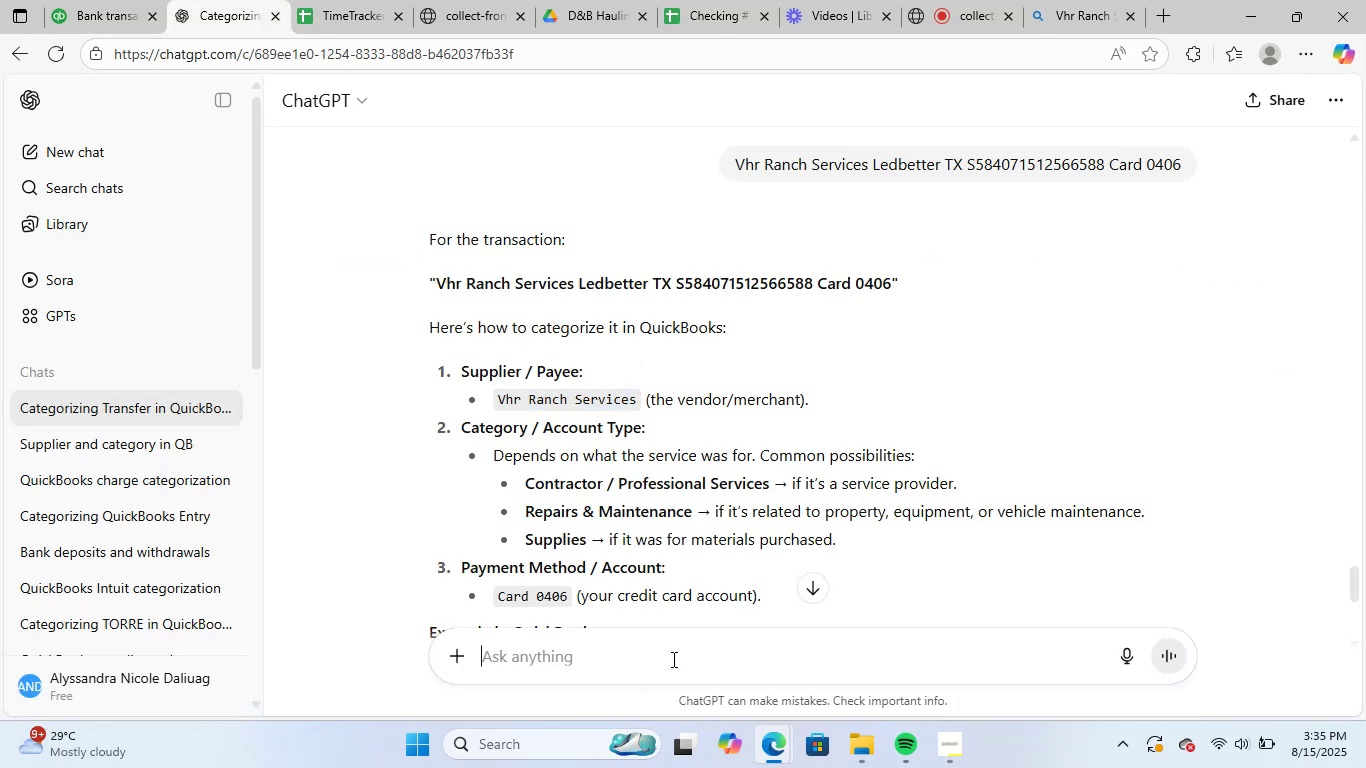 
key(Control+V)
 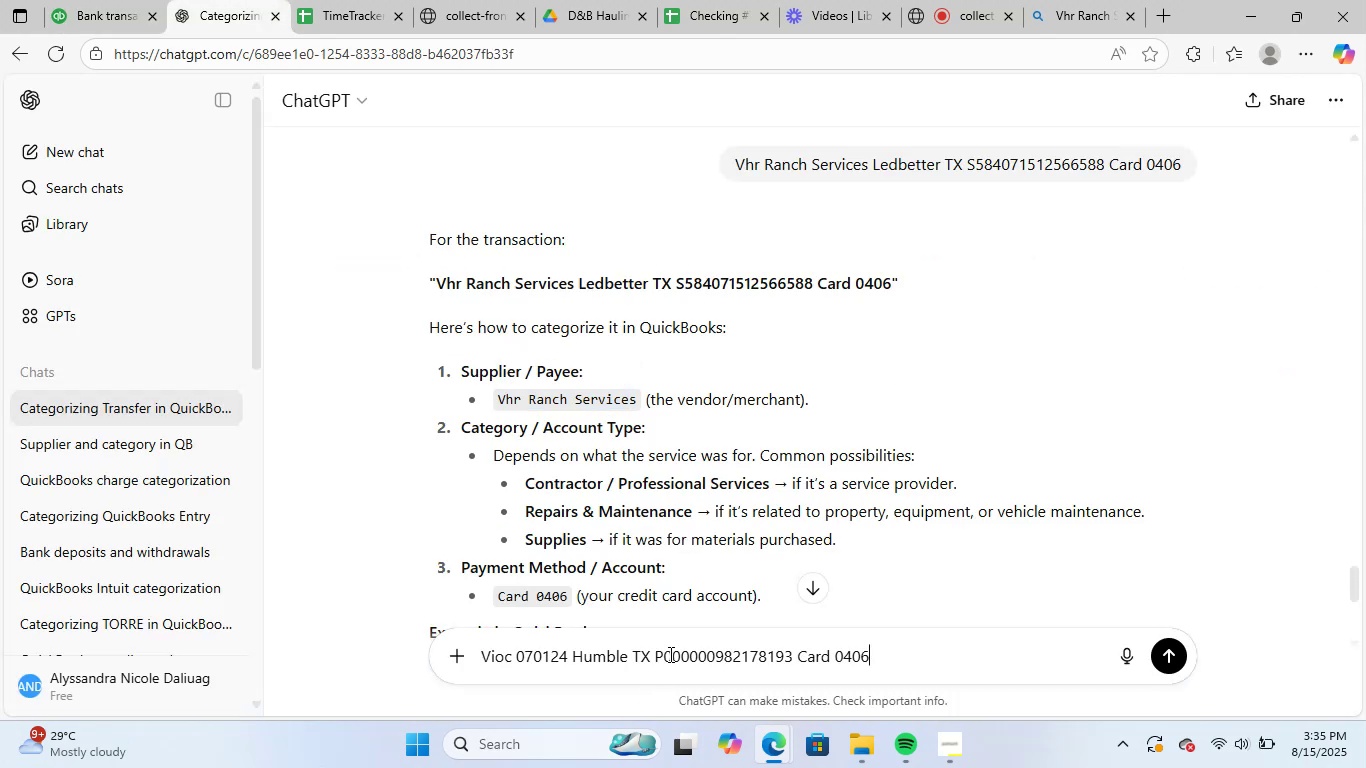 
key(NumpadEnter)
 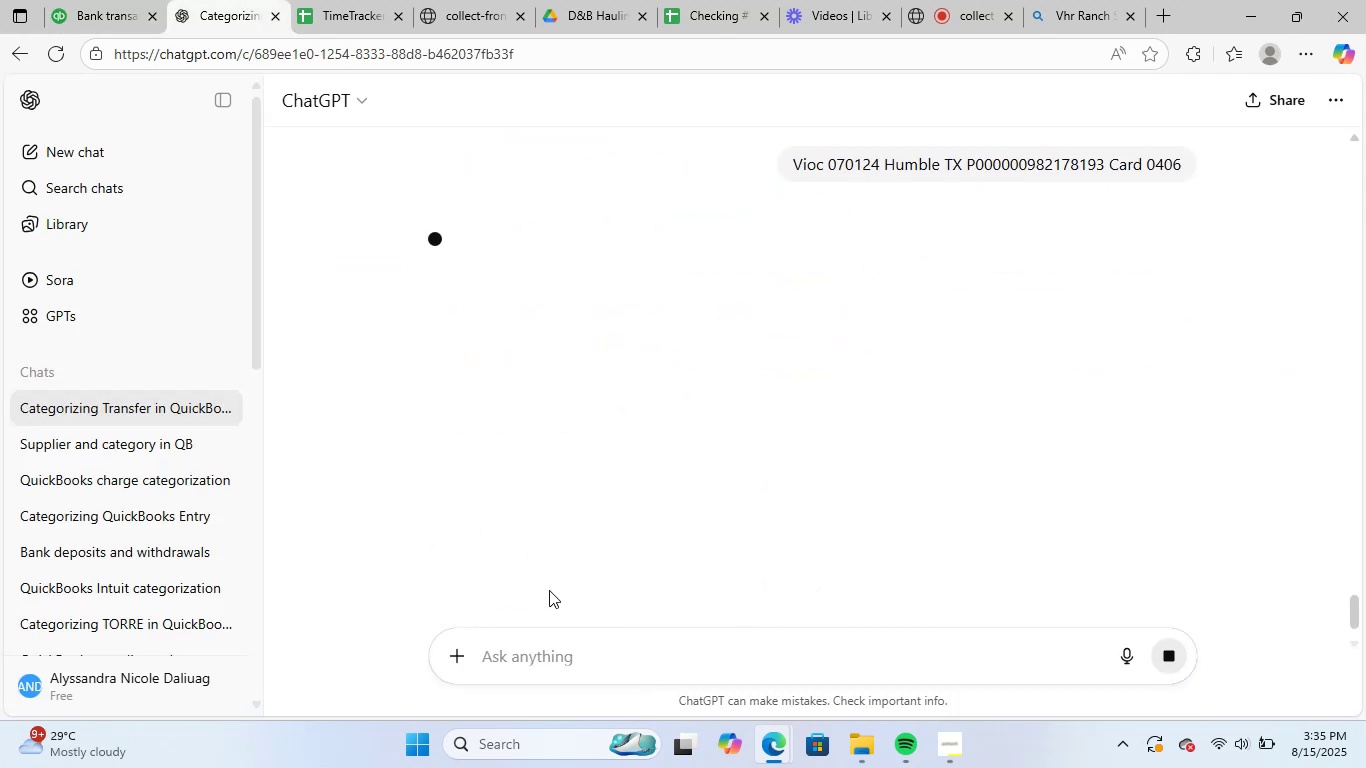 
mouse_move([478, 642])
 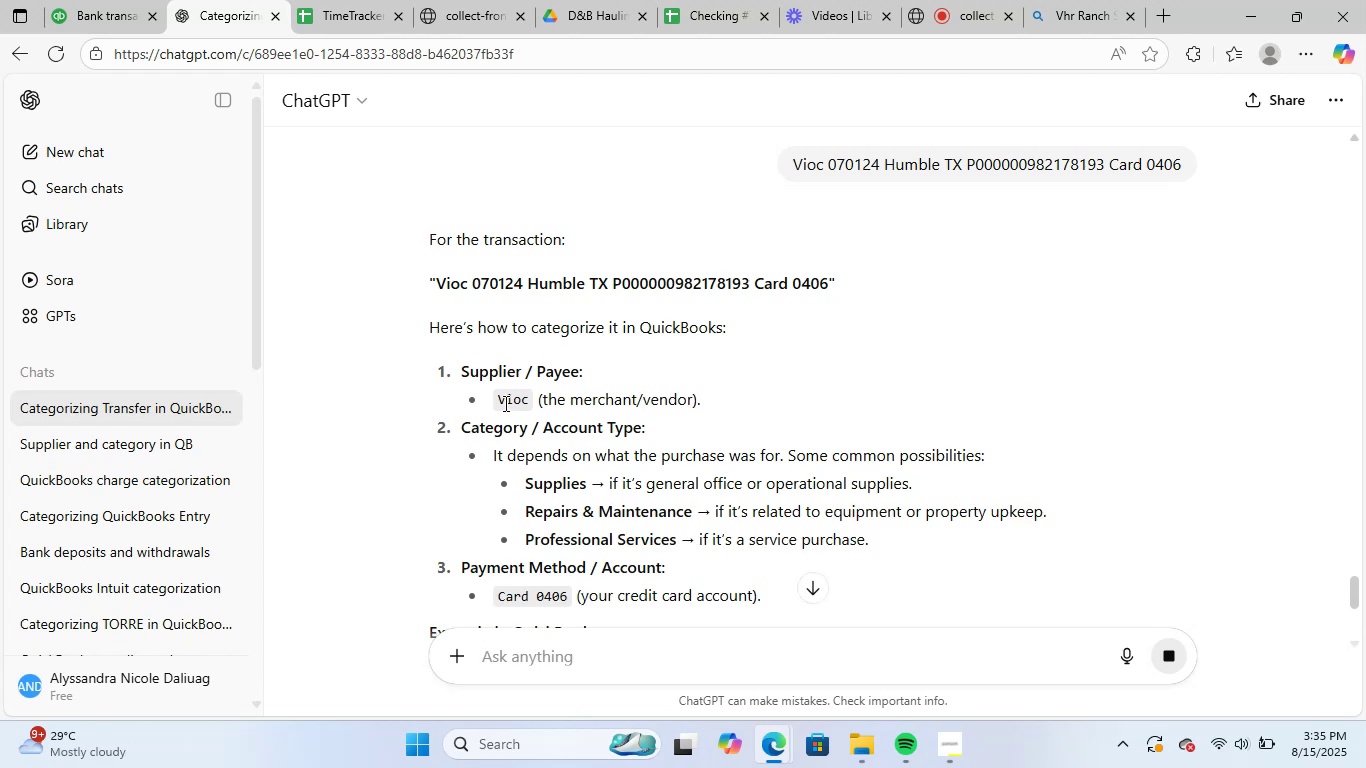 
left_click_drag(start_coordinate=[495, 400], to_coordinate=[531, 395])
 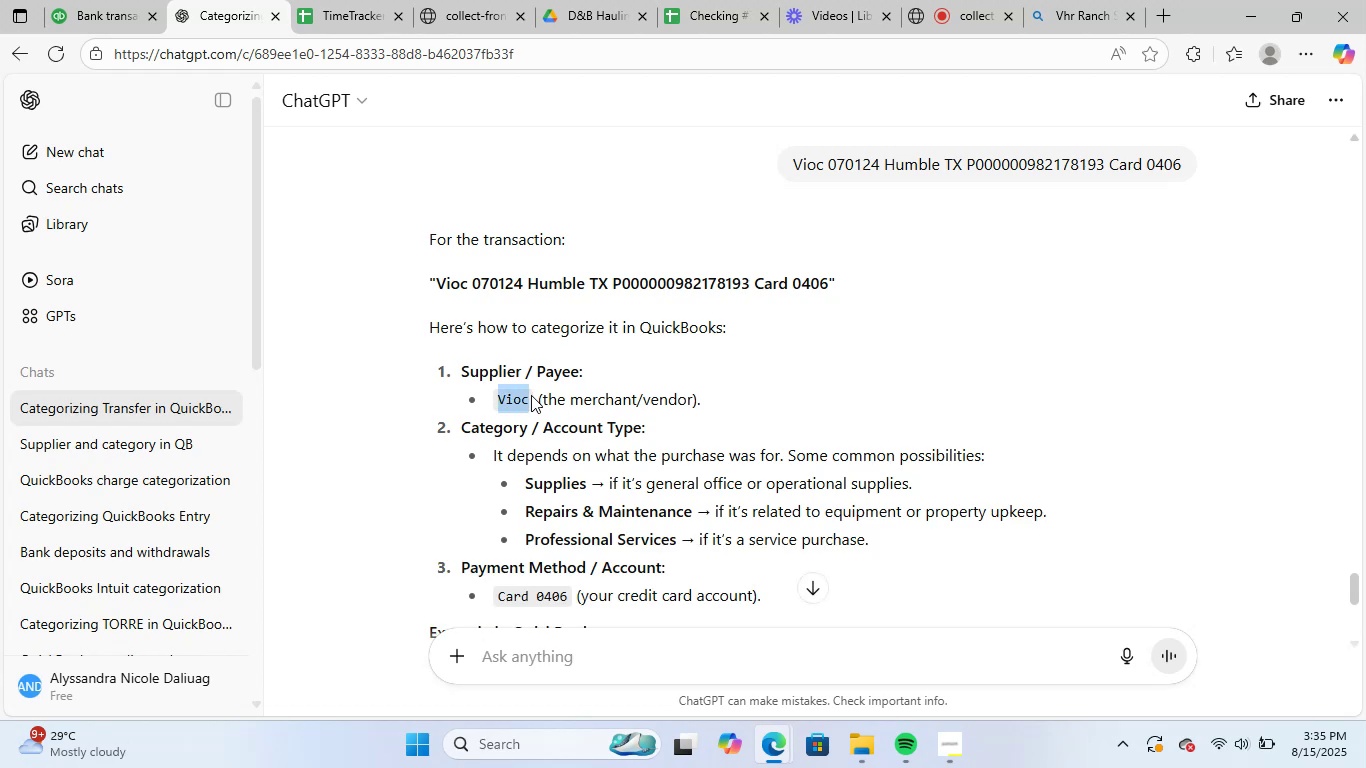 
key(Control+ControlLeft)
 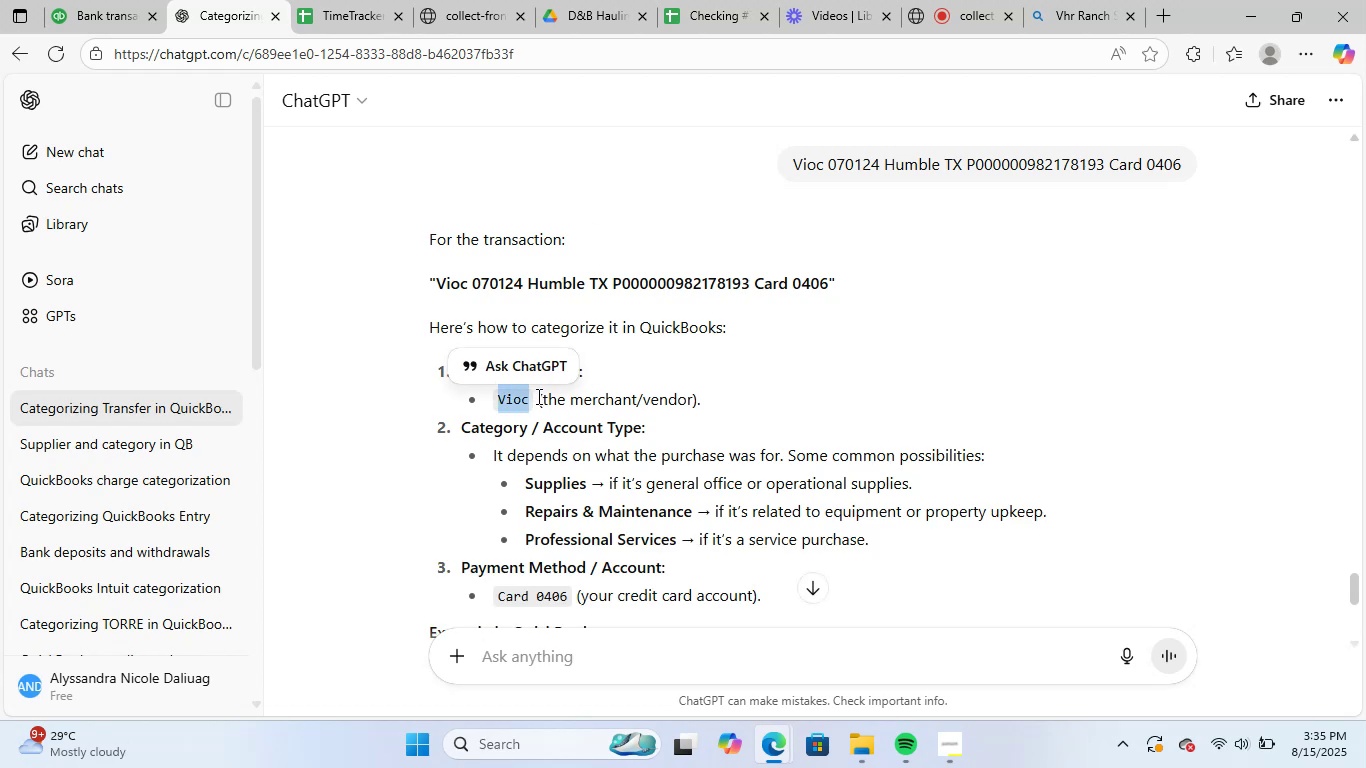 
key(Control+C)
 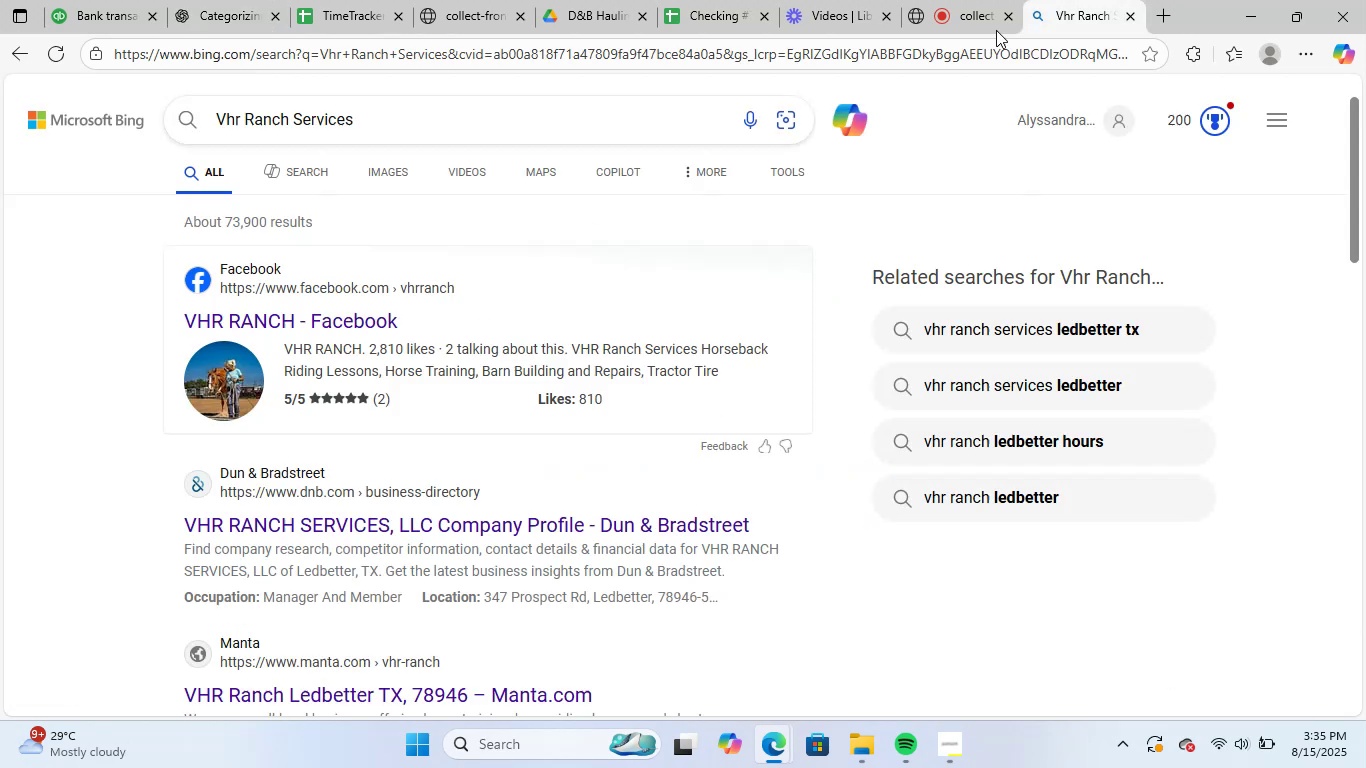 
double_click([890, 60])
 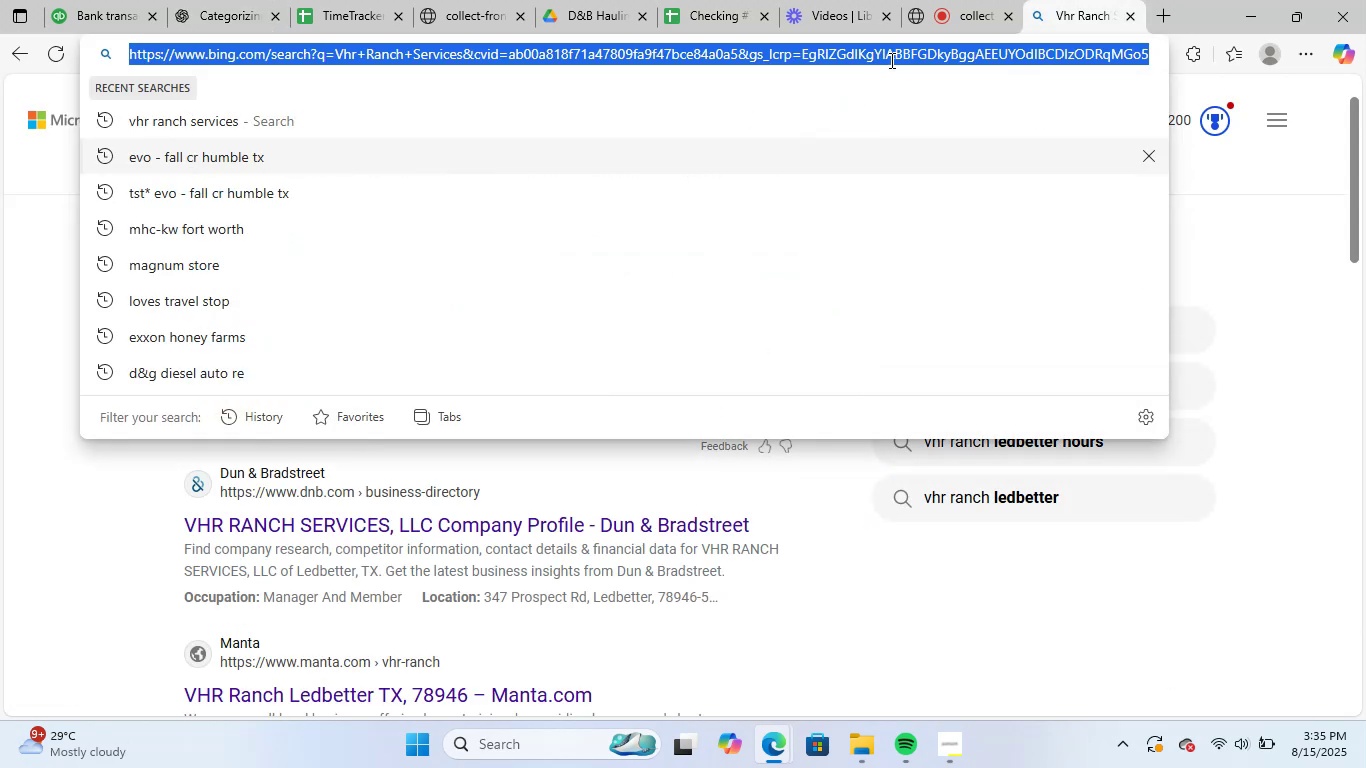 
key(Control+V)
 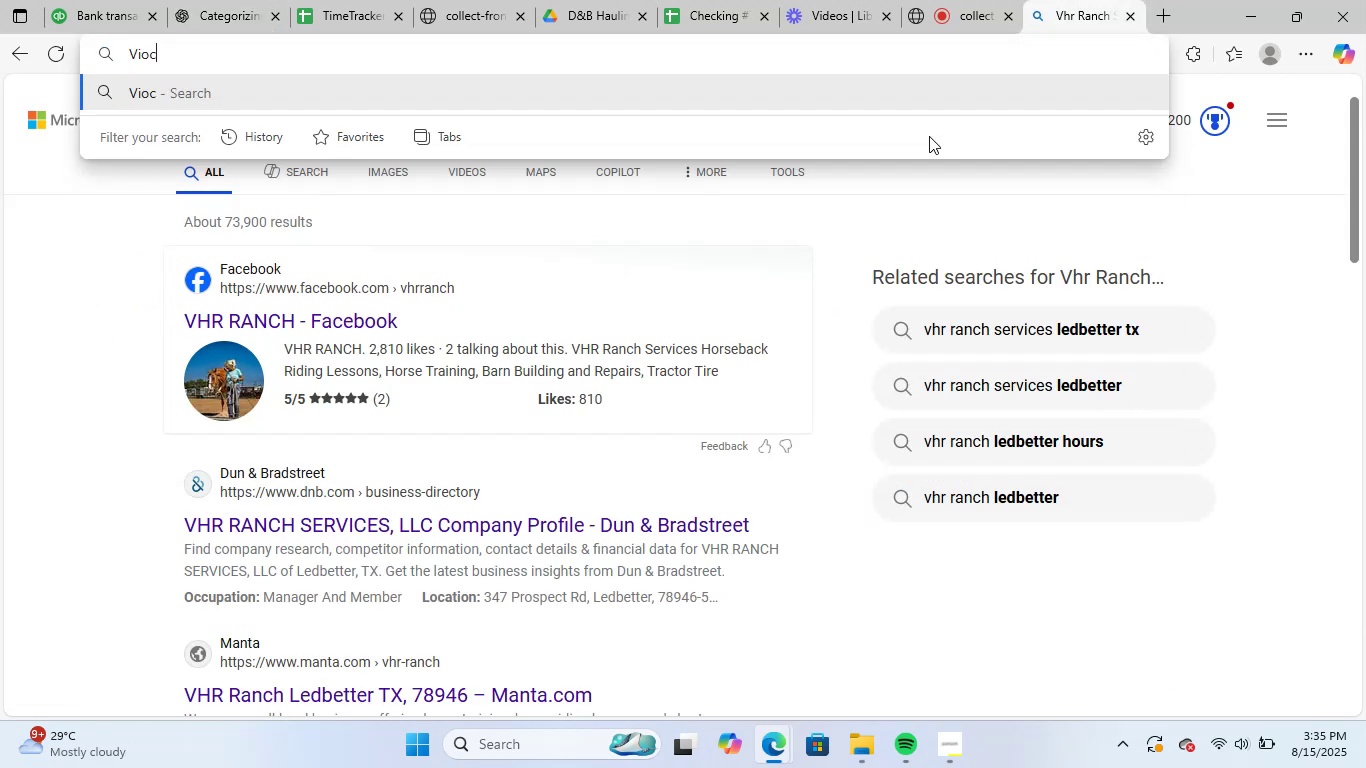 
key(NumpadEnter)
 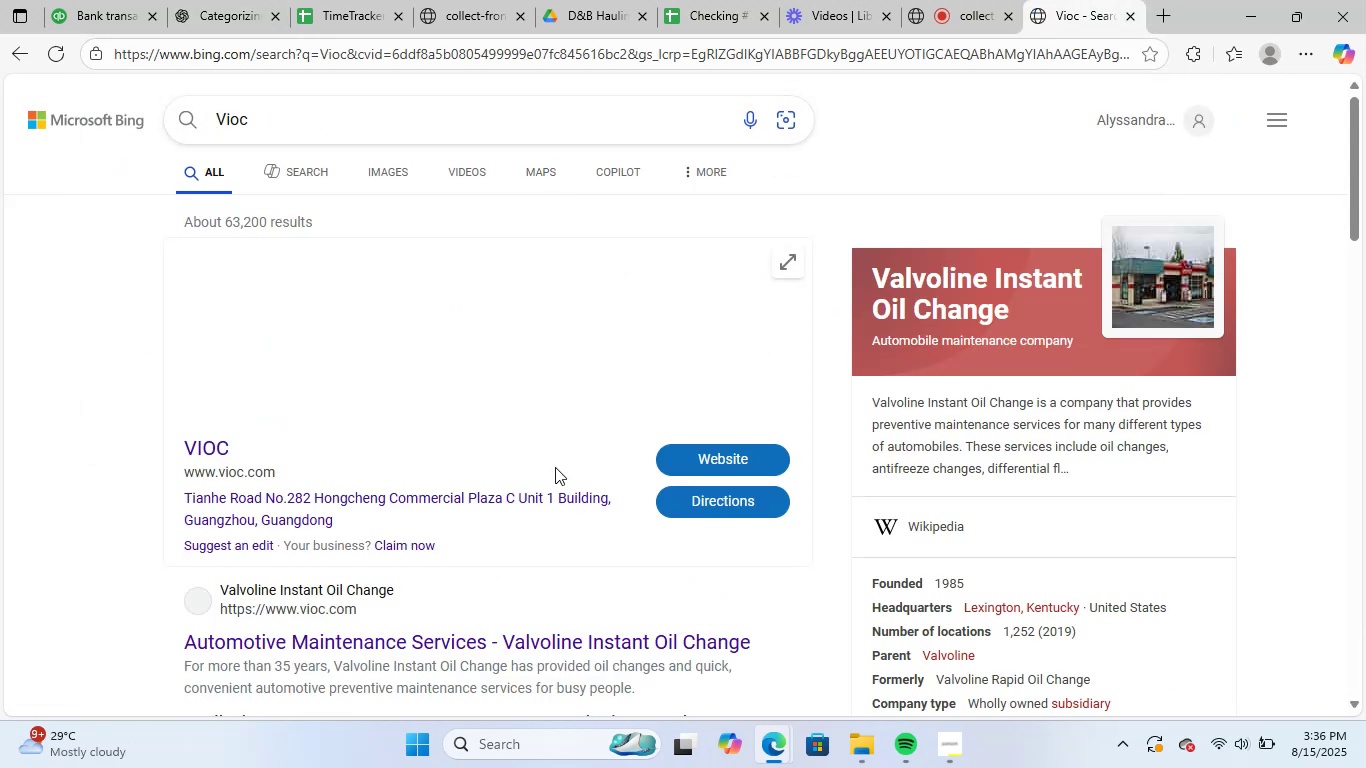 
scroll: coordinate [557, 470], scroll_direction: down, amount: 3.0
 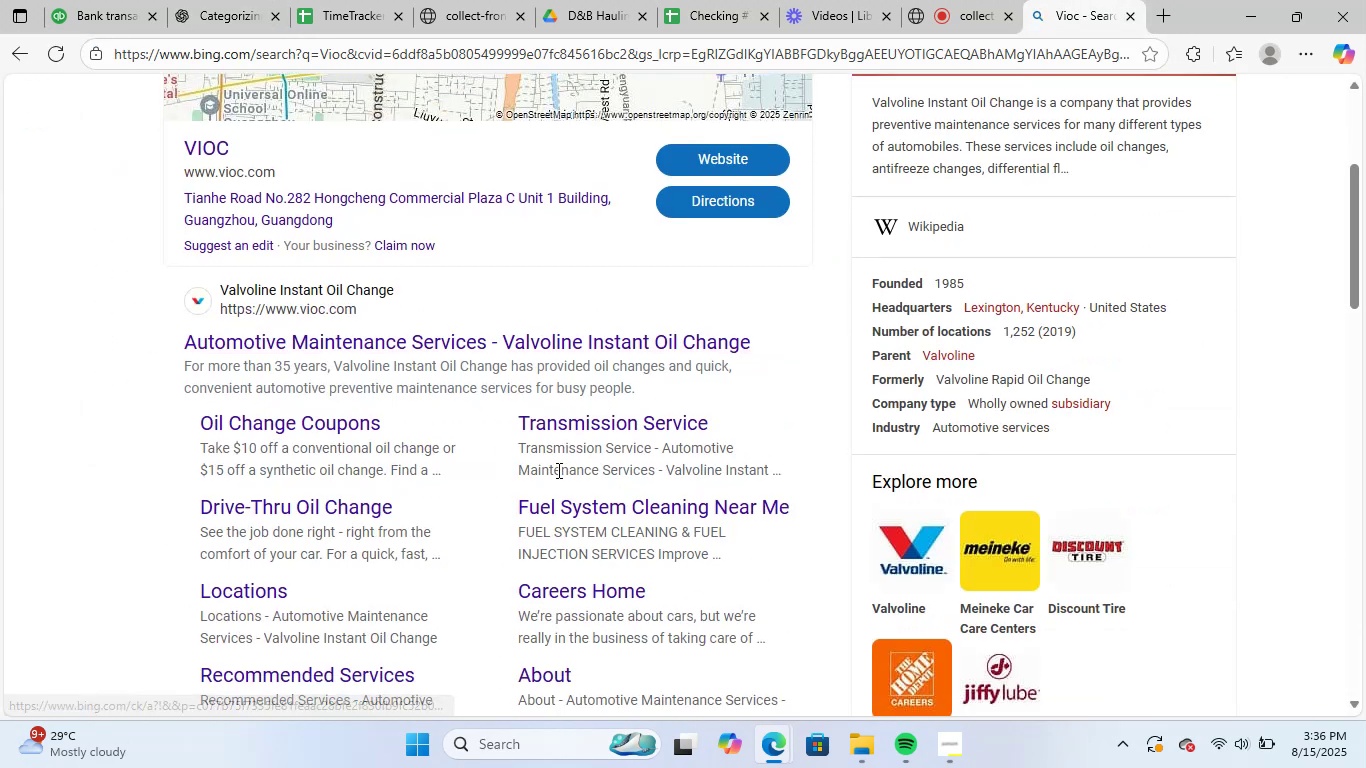 
scroll: coordinate [557, 466], scroll_direction: up, amount: 3.0
 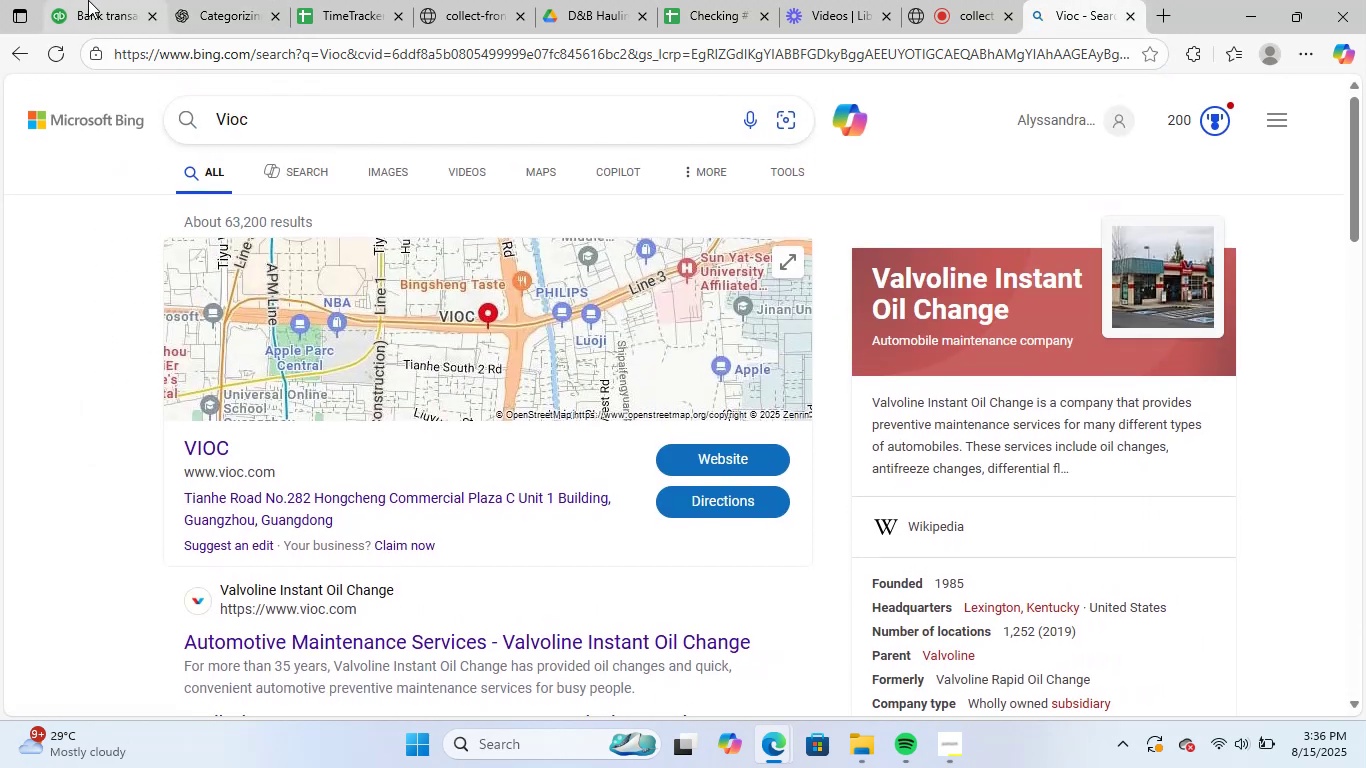 
left_click([88, 0])
 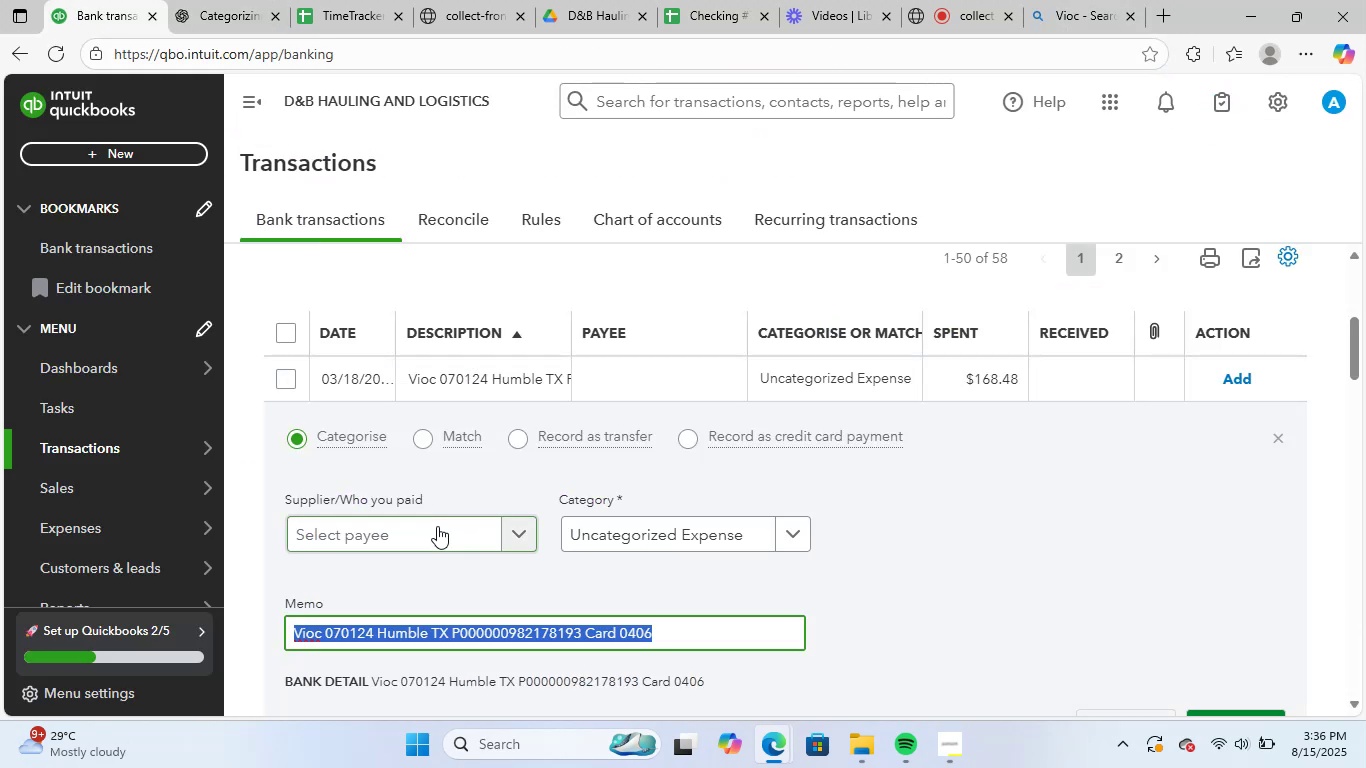 
left_click([434, 526])
 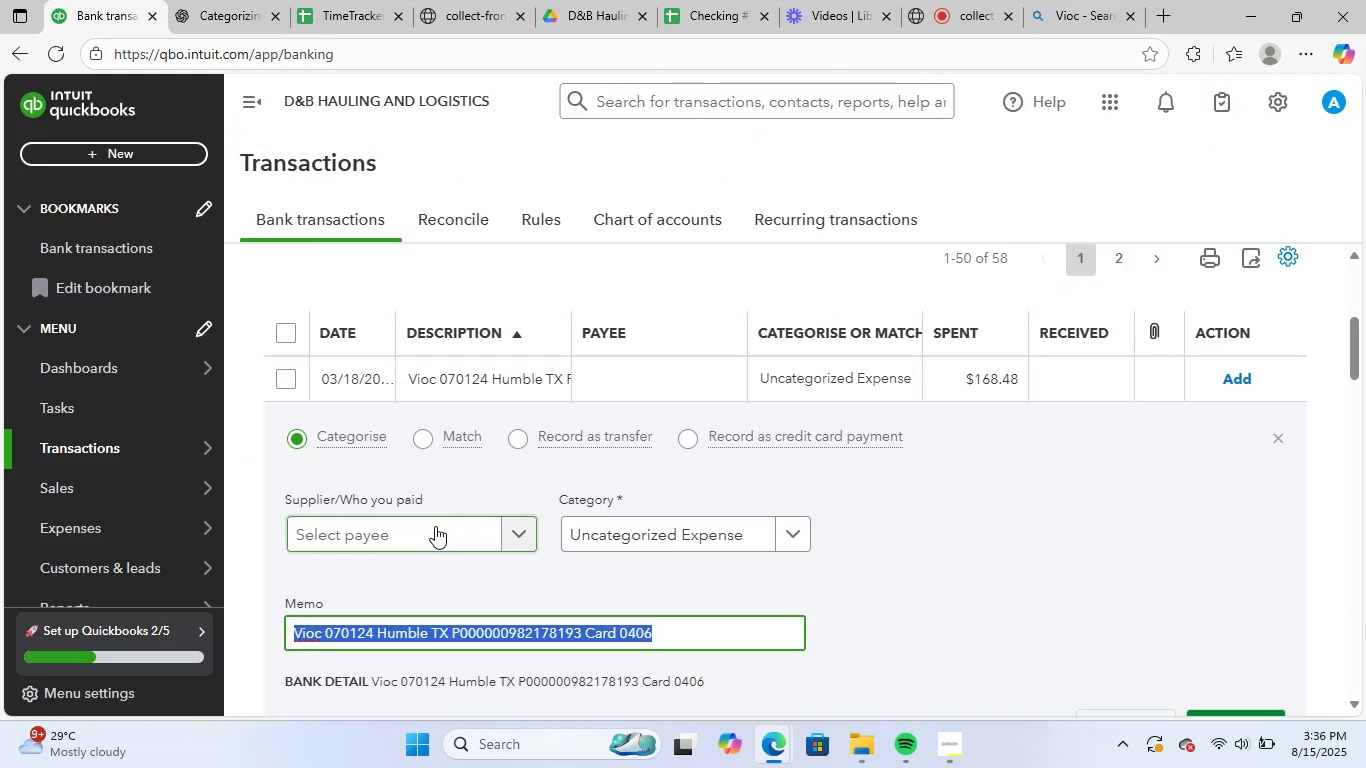 
key(Control+ControlLeft)
 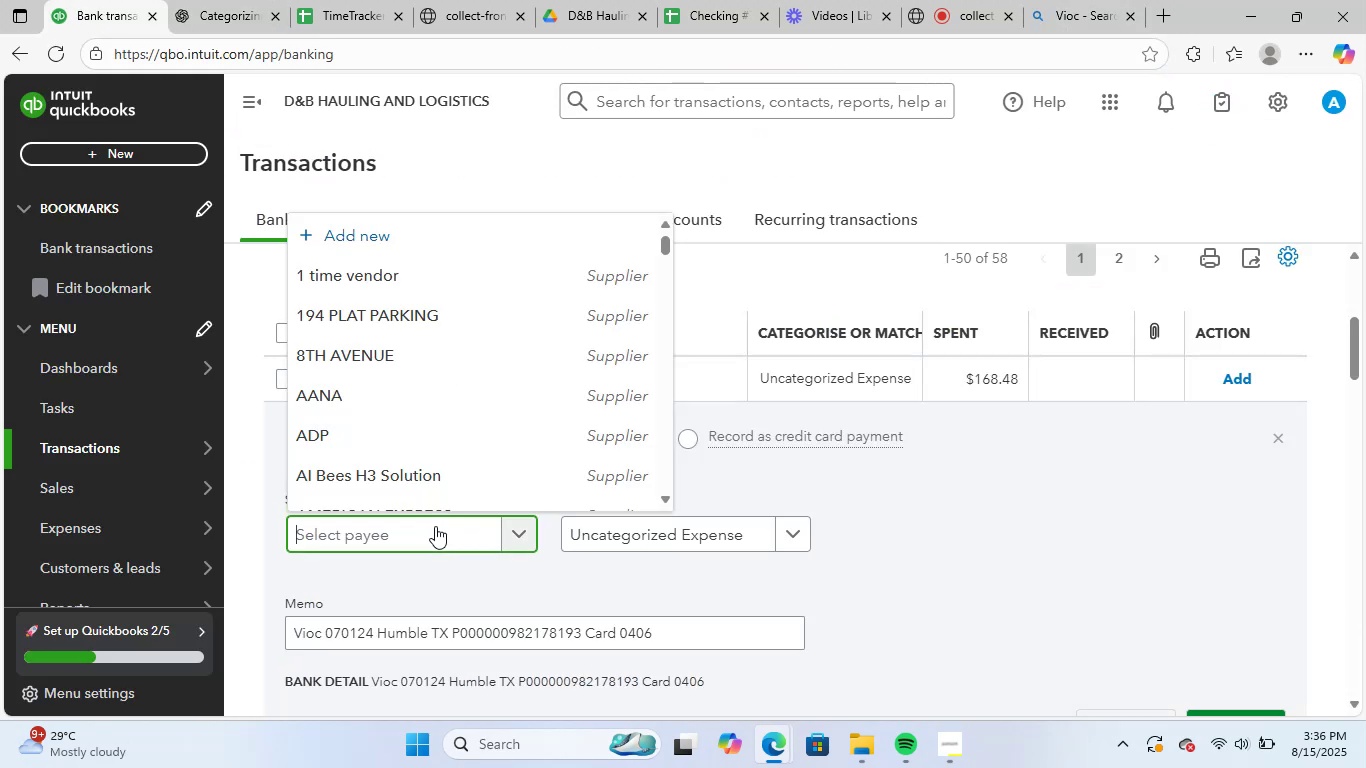 
key(Control+V)
 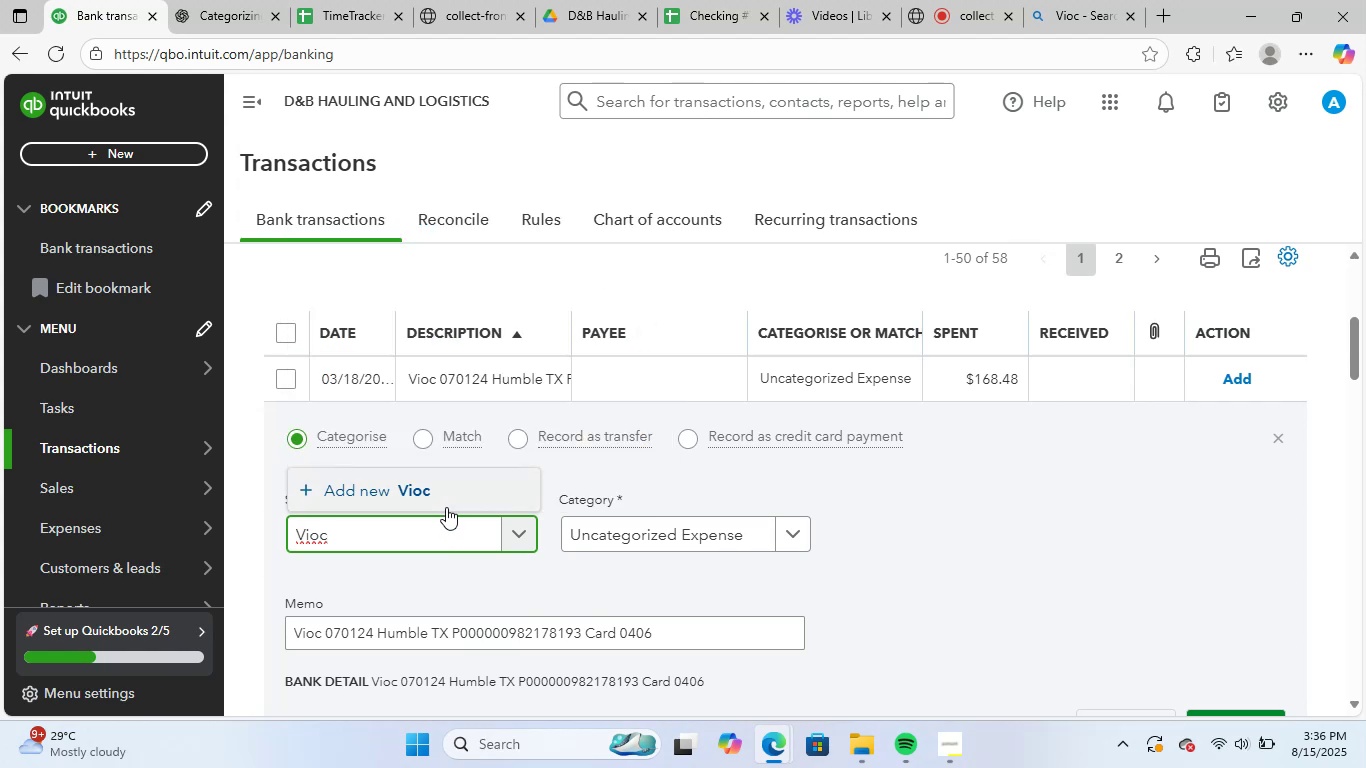 
left_click([449, 494])
 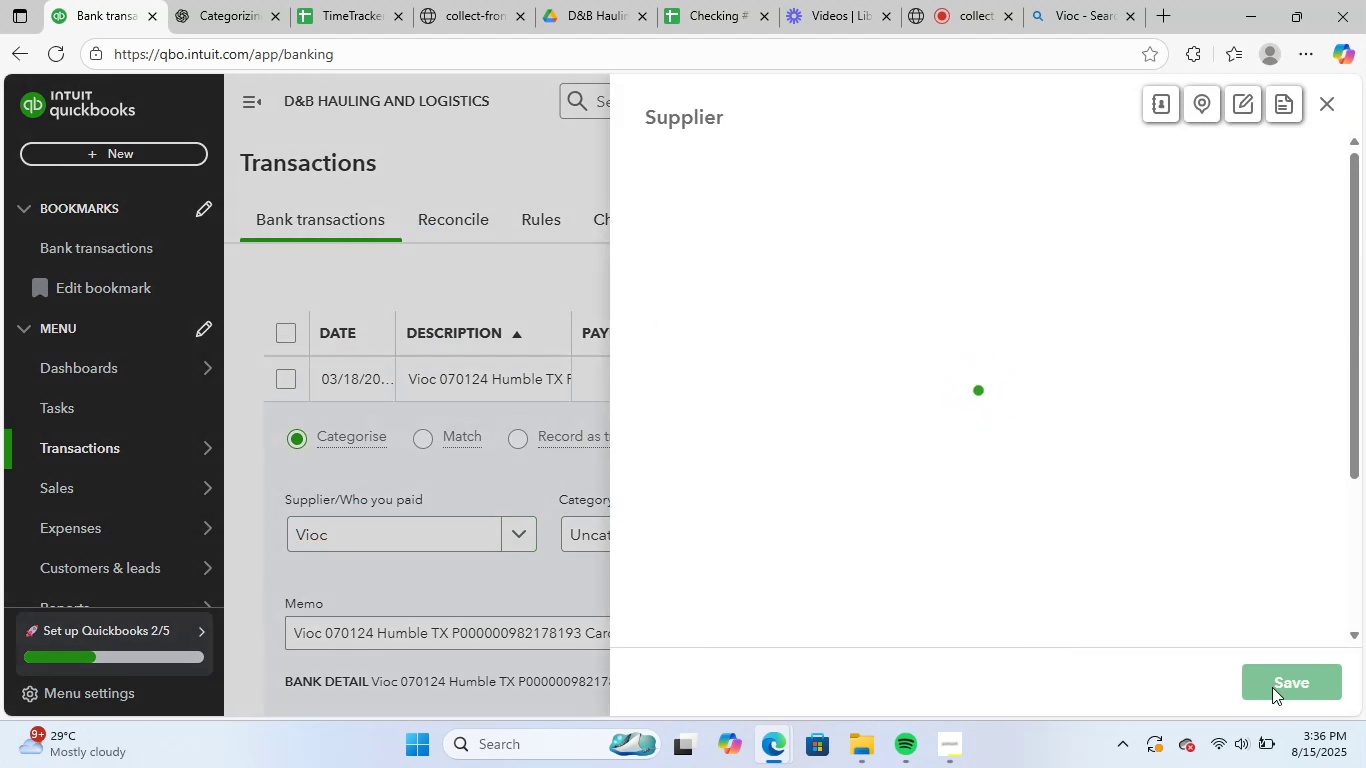 
left_click([1277, 685])
 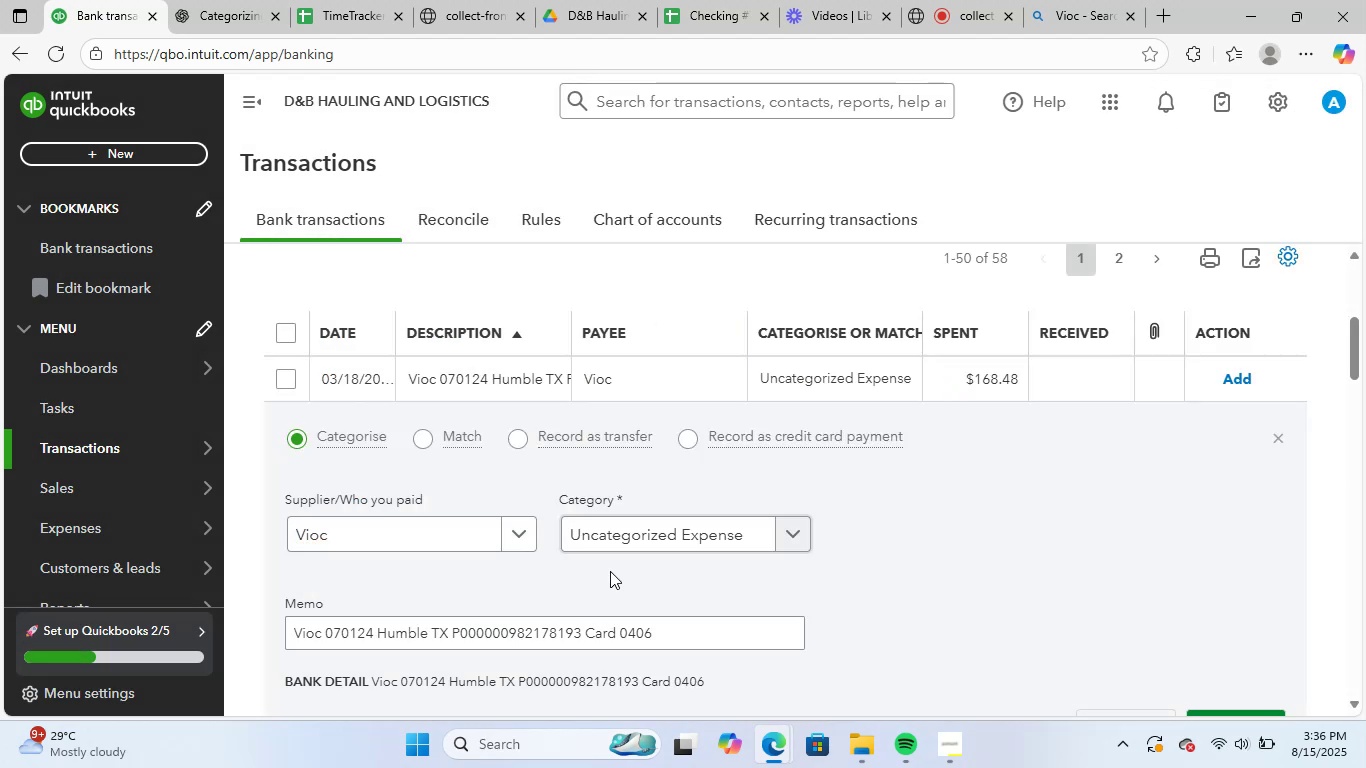 
left_click([696, 534])
 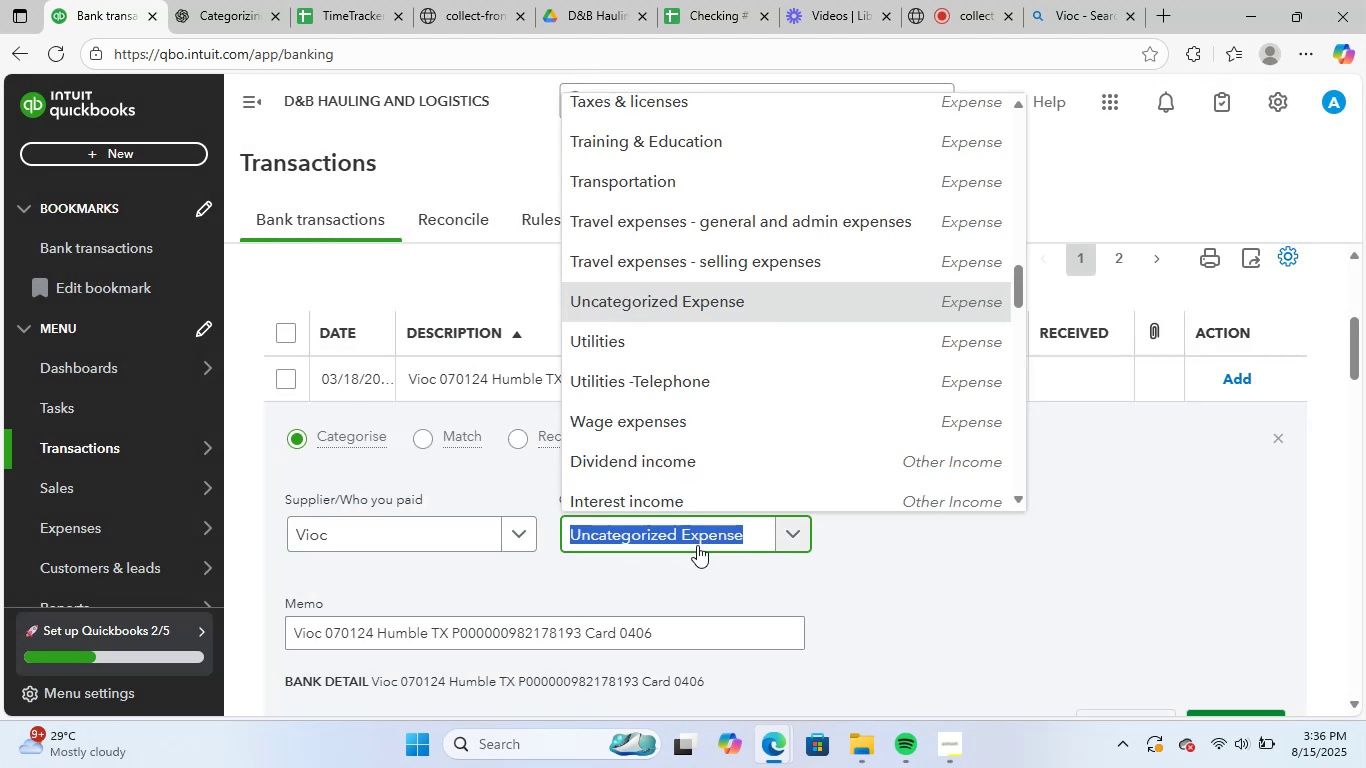 
type(re)
 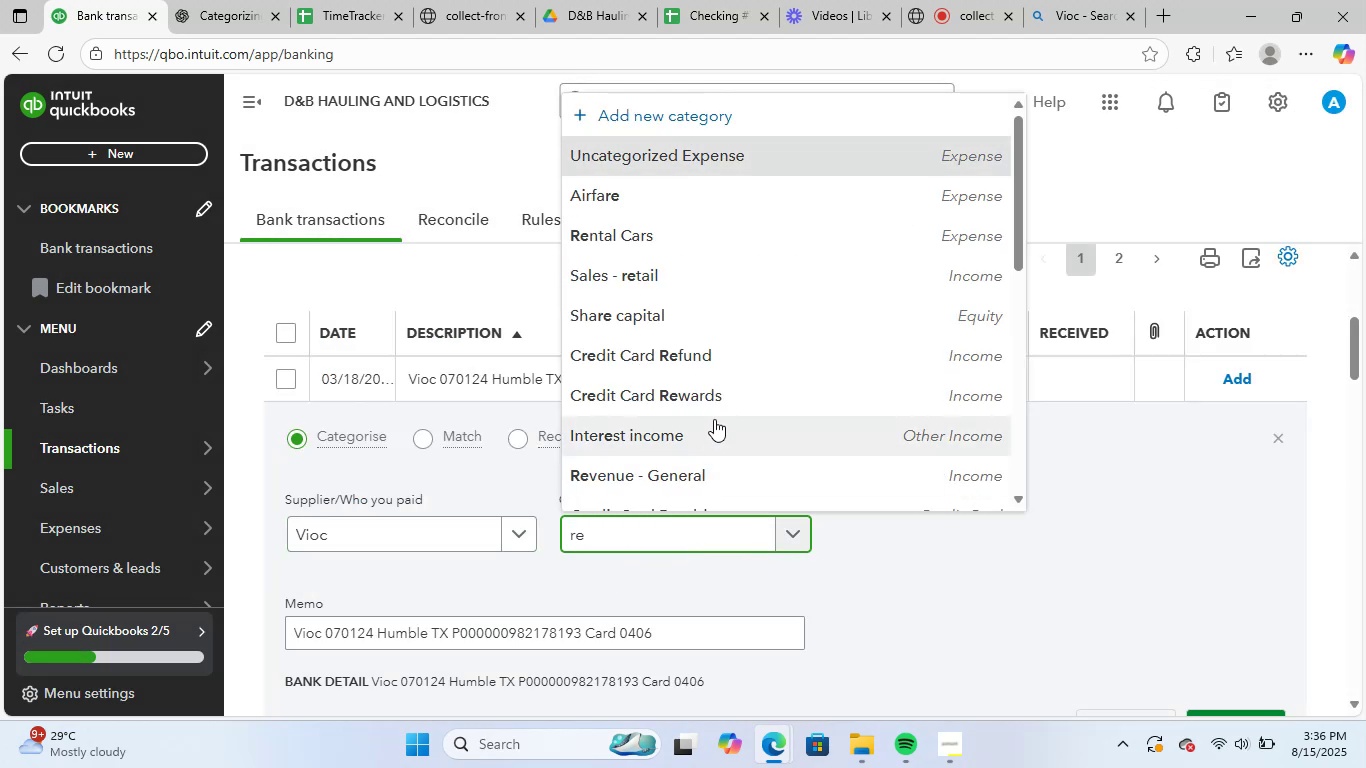 
scroll: coordinate [812, 461], scroll_direction: down, amount: 10.0
 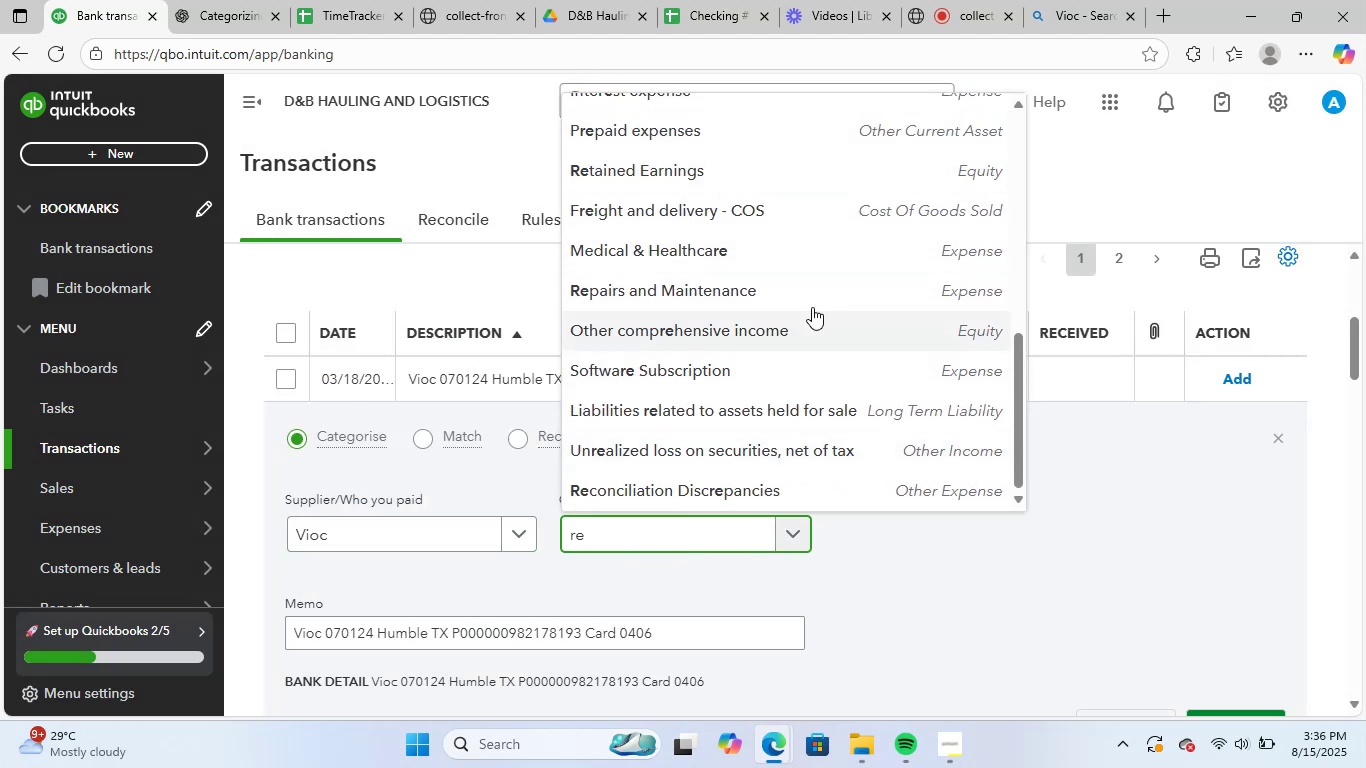 
left_click([819, 293])
 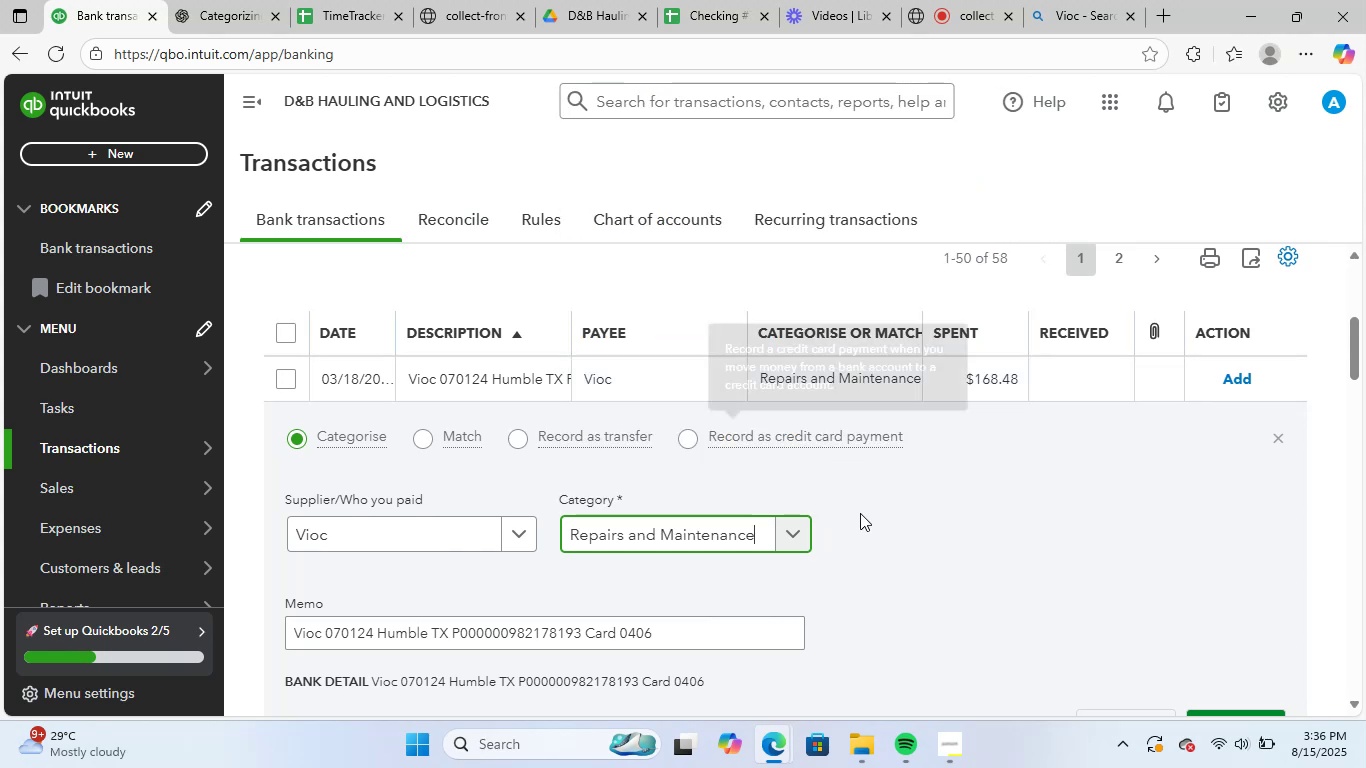 
scroll: coordinate [866, 536], scroll_direction: down, amount: 3.0
 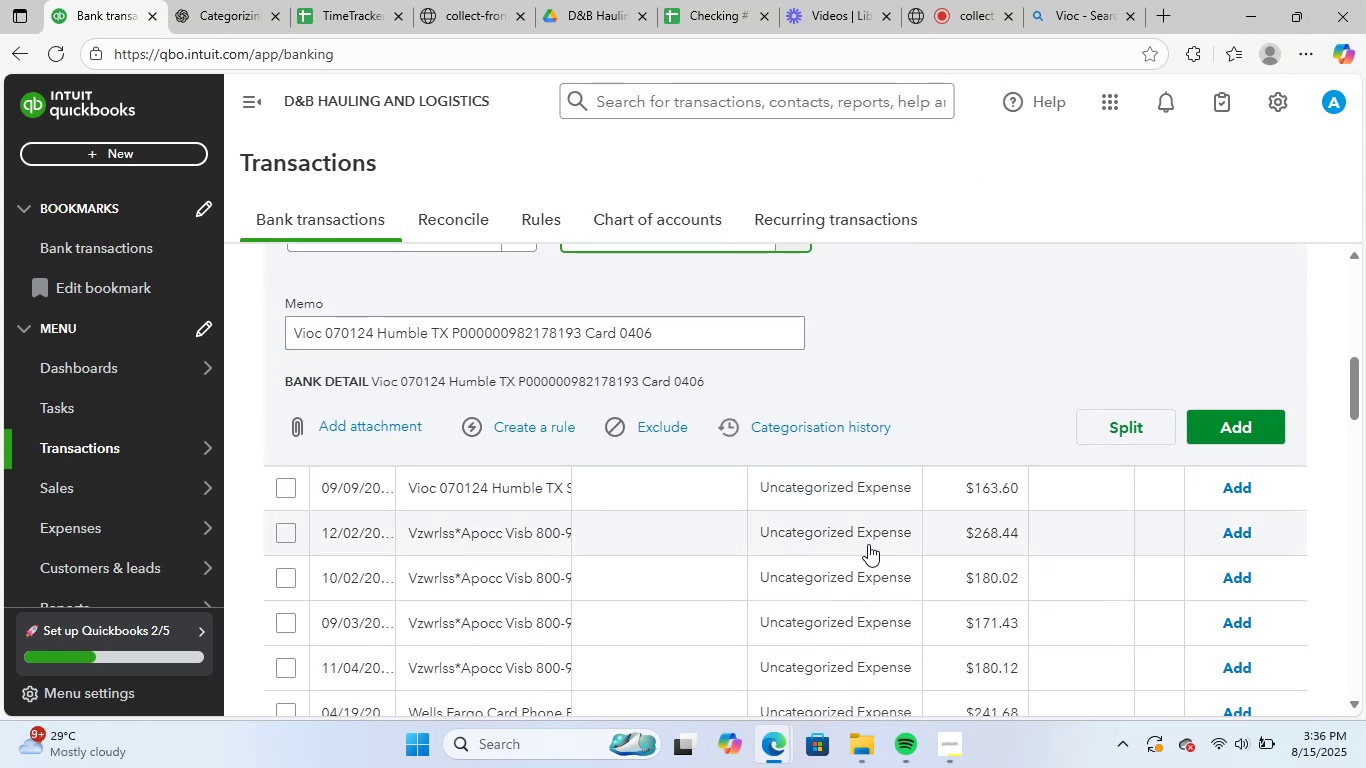 
scroll: coordinate [868, 546], scroll_direction: up, amount: 1.0
 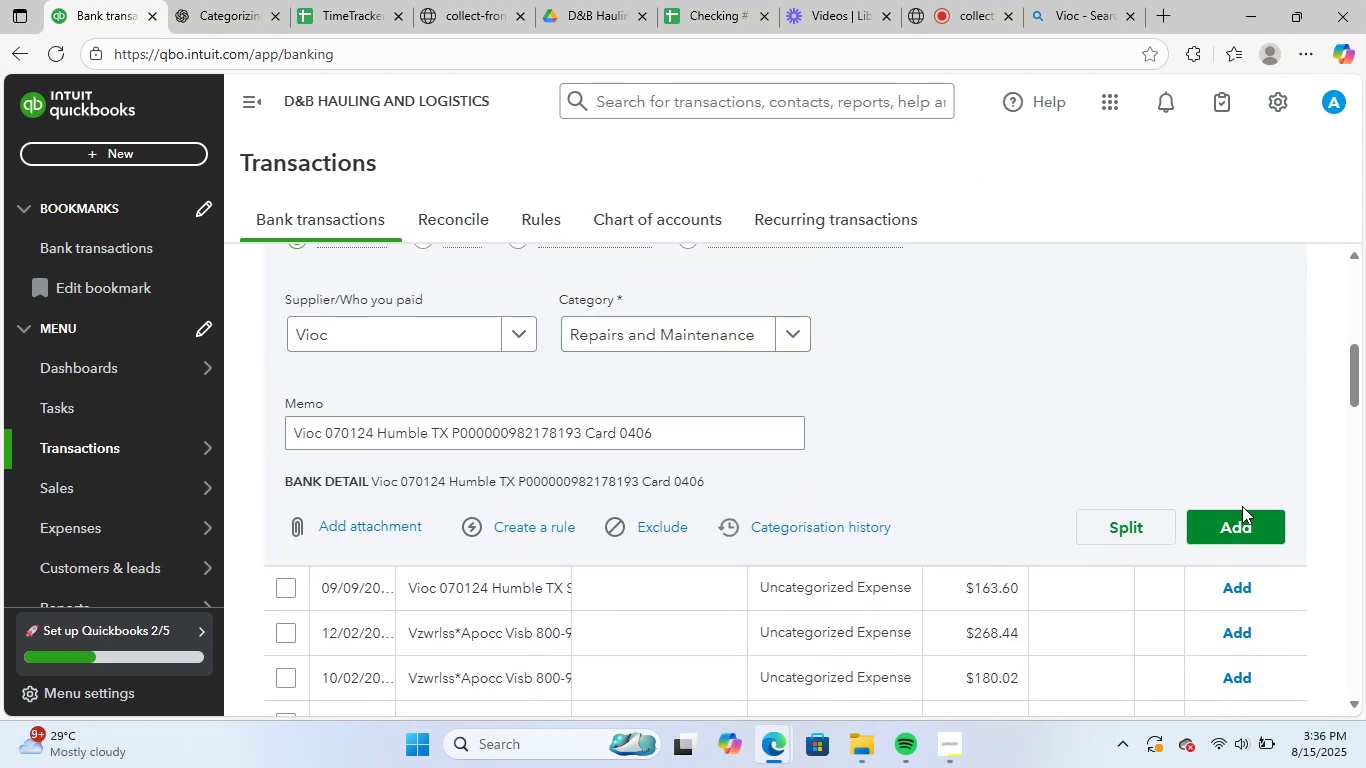 
left_click([1236, 520])
 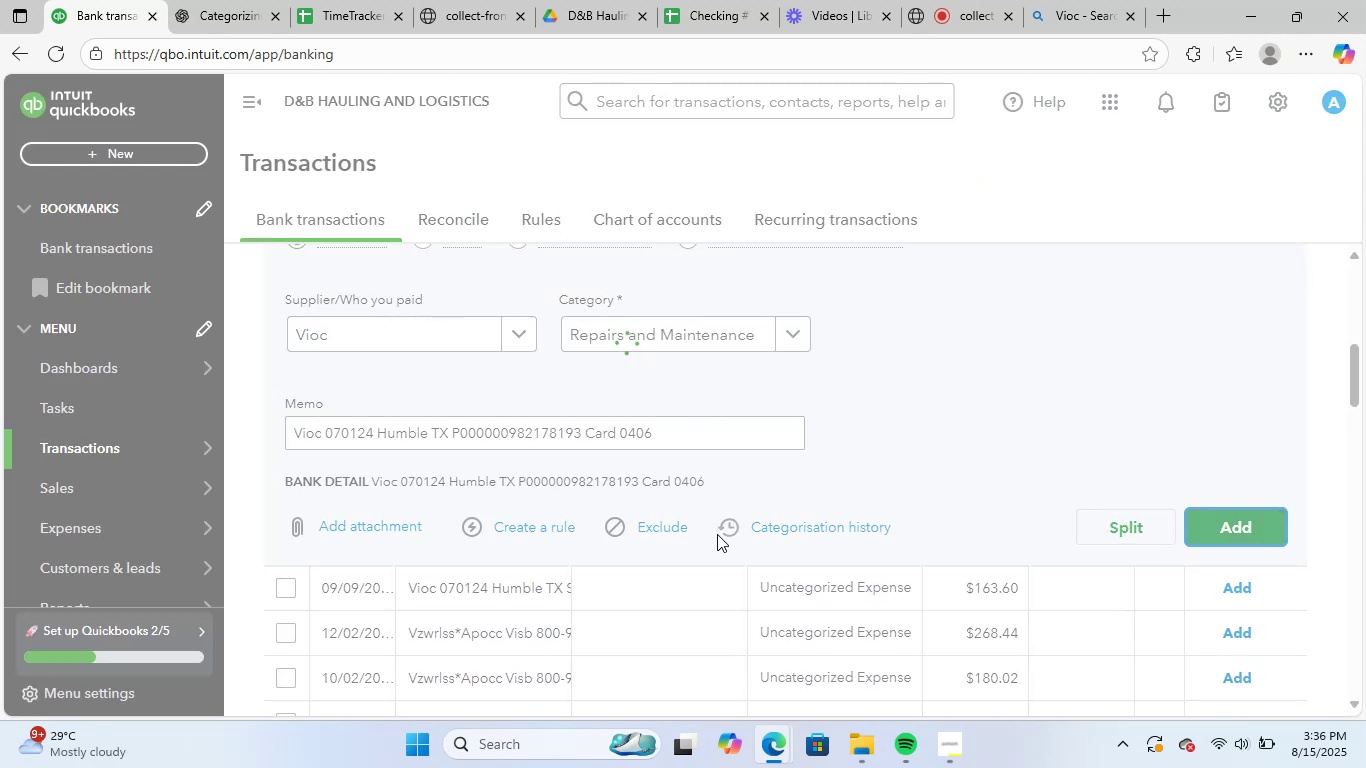 
scroll: coordinate [717, 534], scroll_direction: up, amount: 2.0
 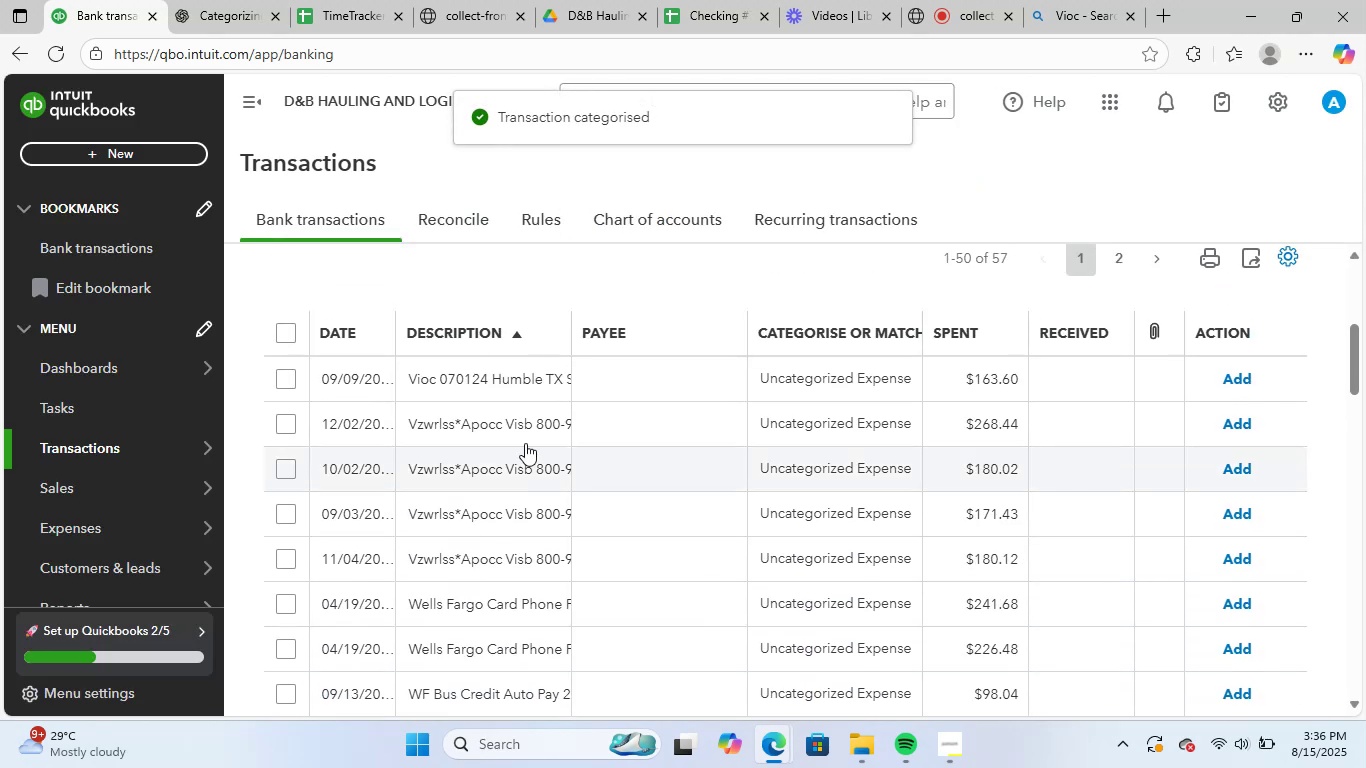 
left_click([498, 381])
 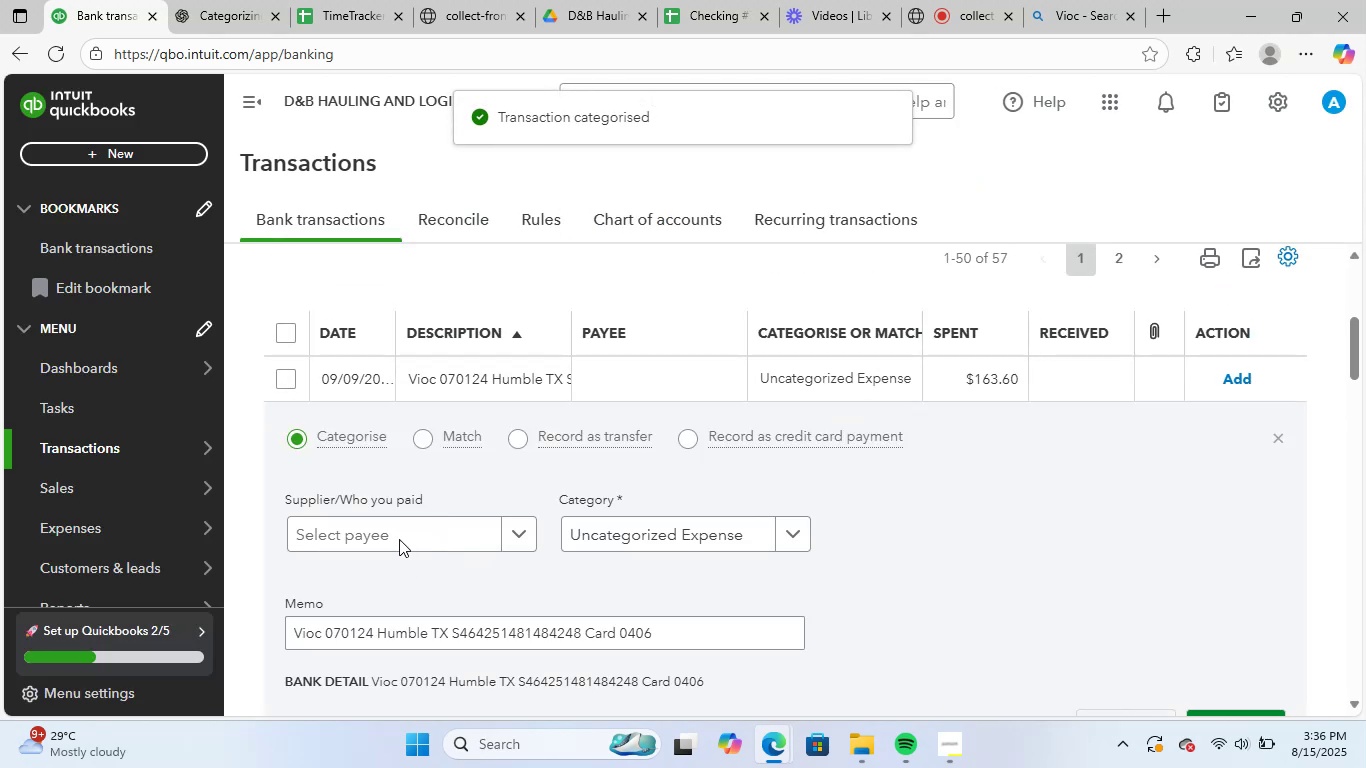 
key(Control+V)
 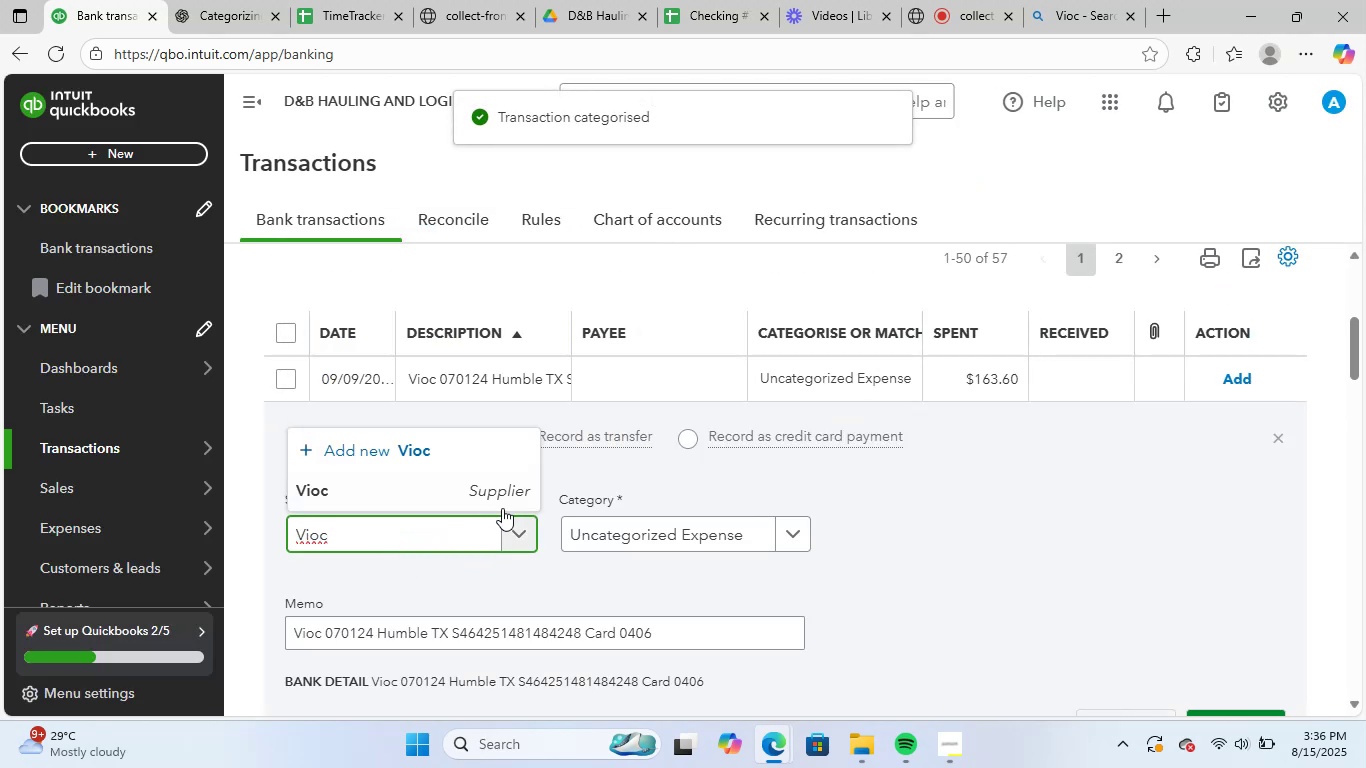 
left_click([455, 496])
 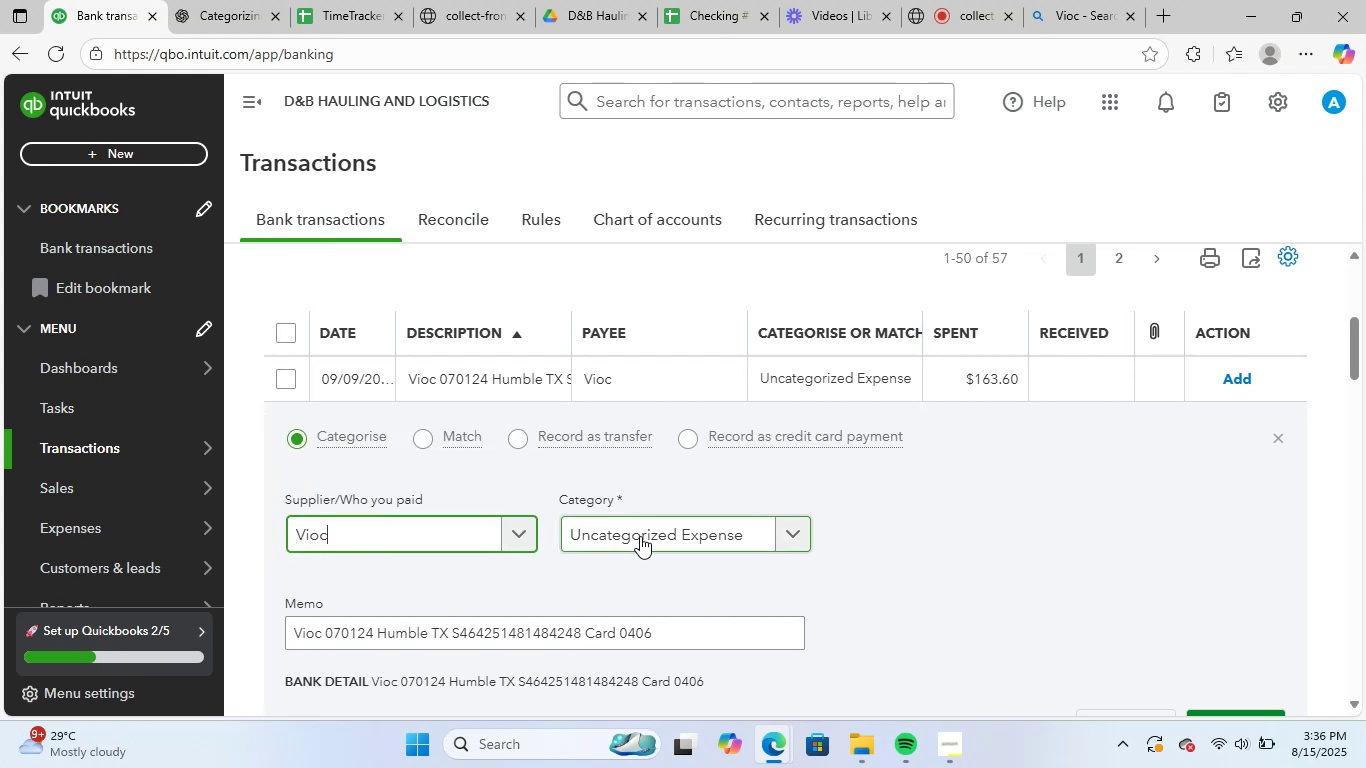 
type(repa)
 